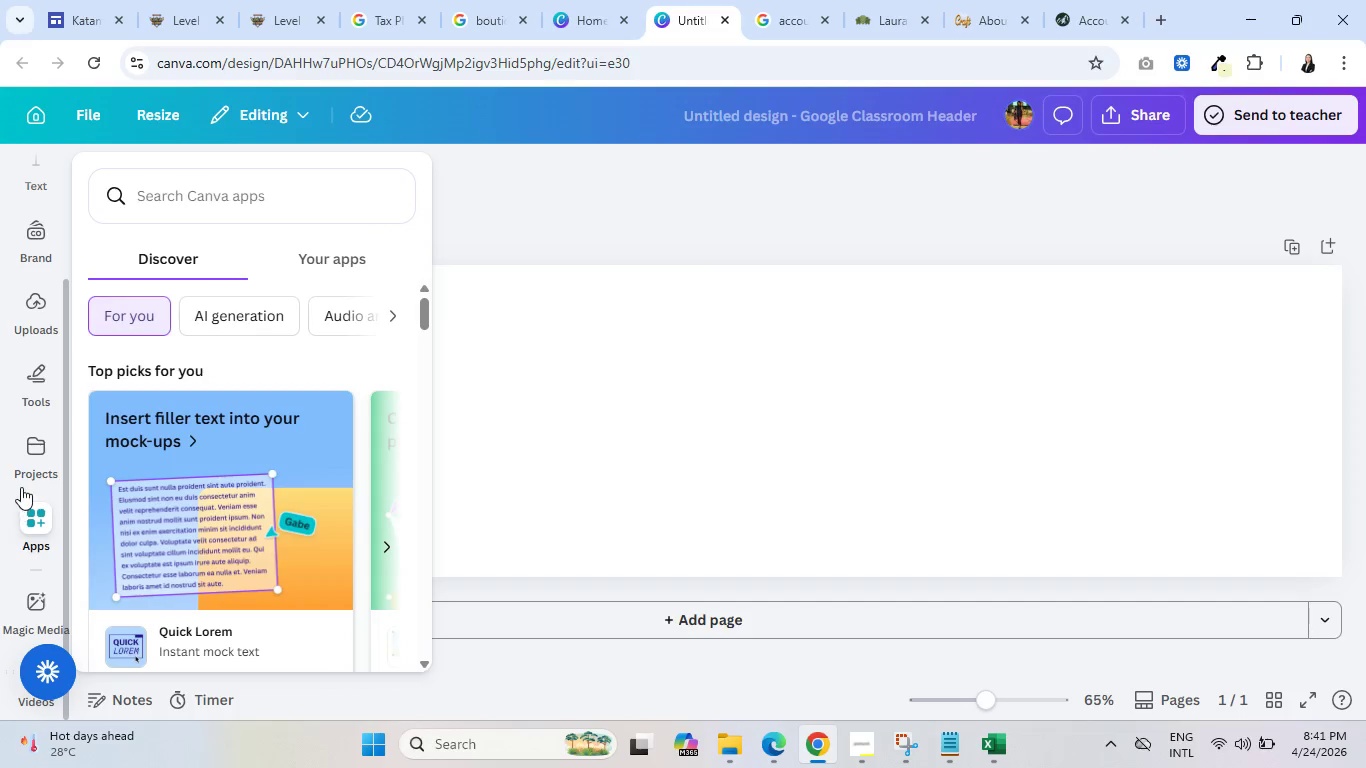 
scroll: coordinate [22, 482], scroll_direction: up, amount: 3.0
 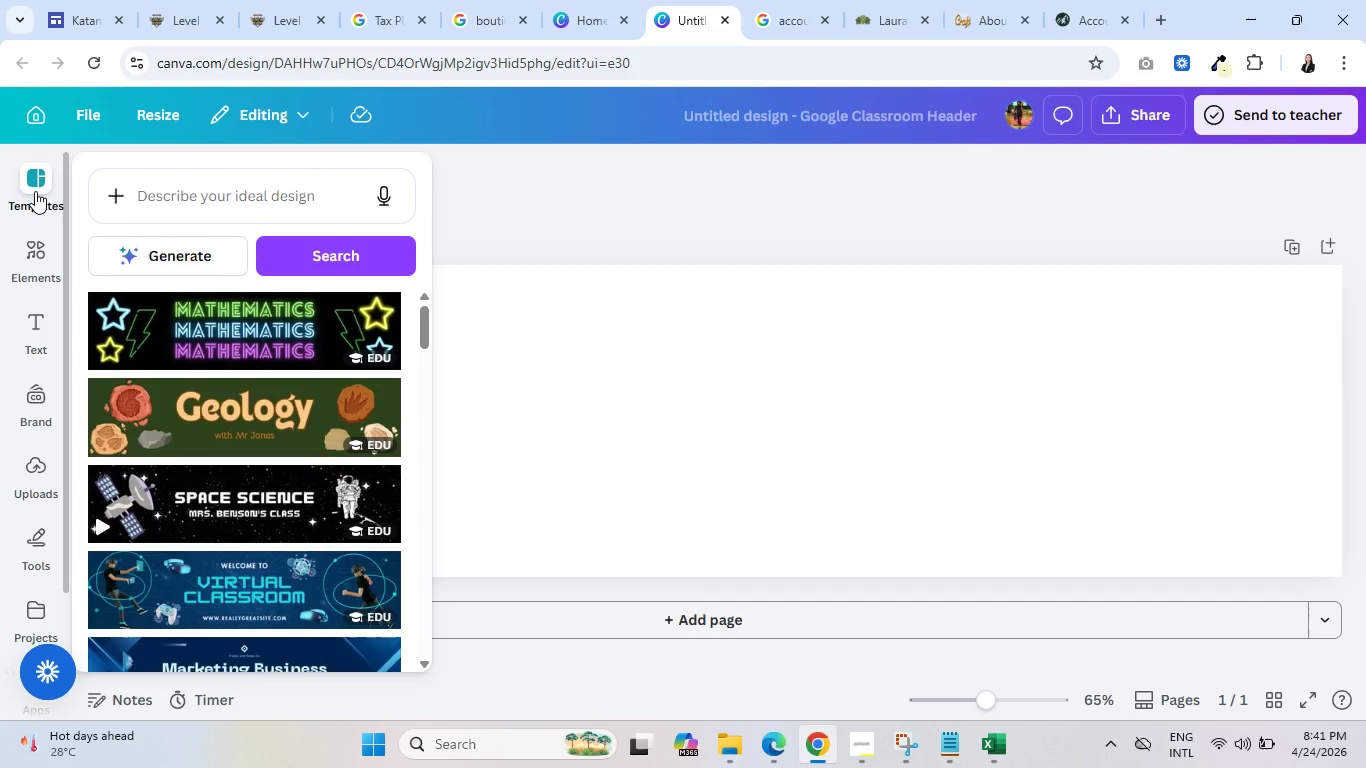 
left_click([35, 191])
 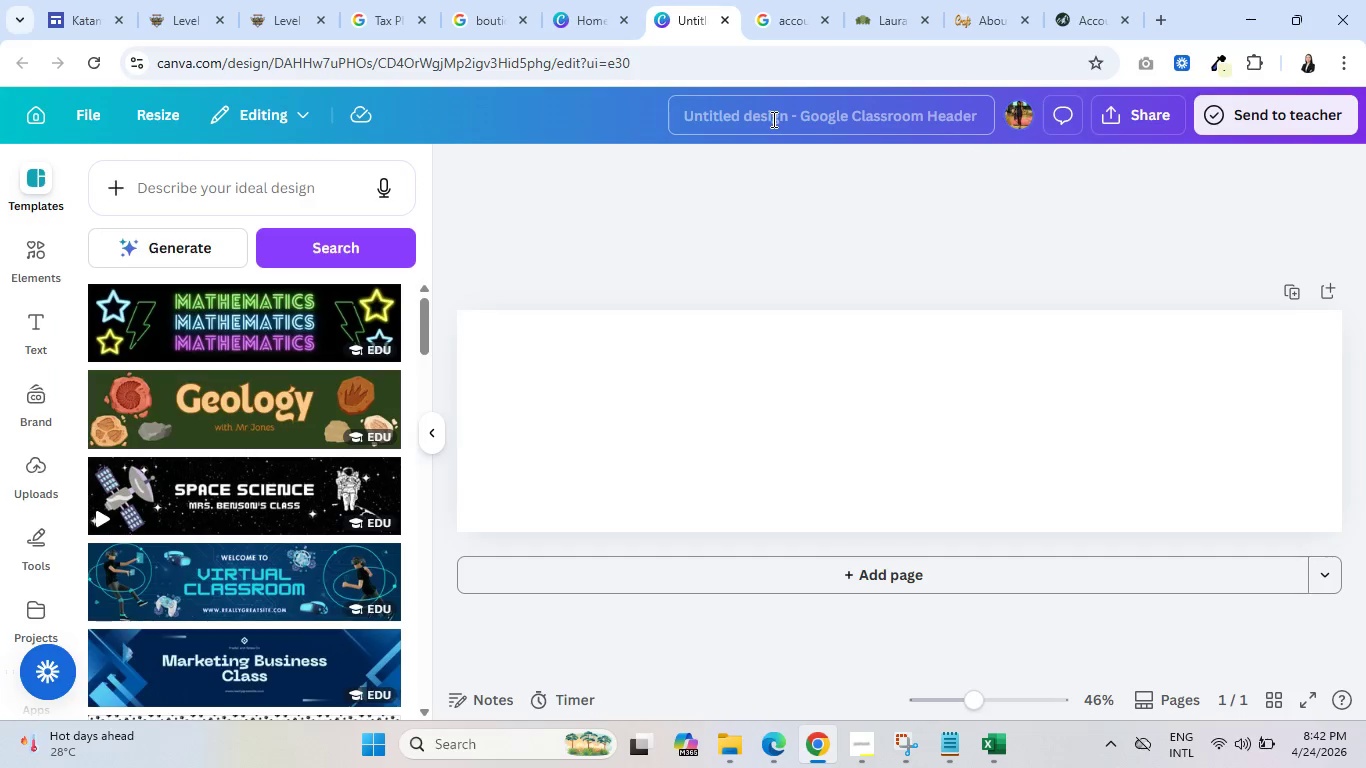 
wait(6.97)
 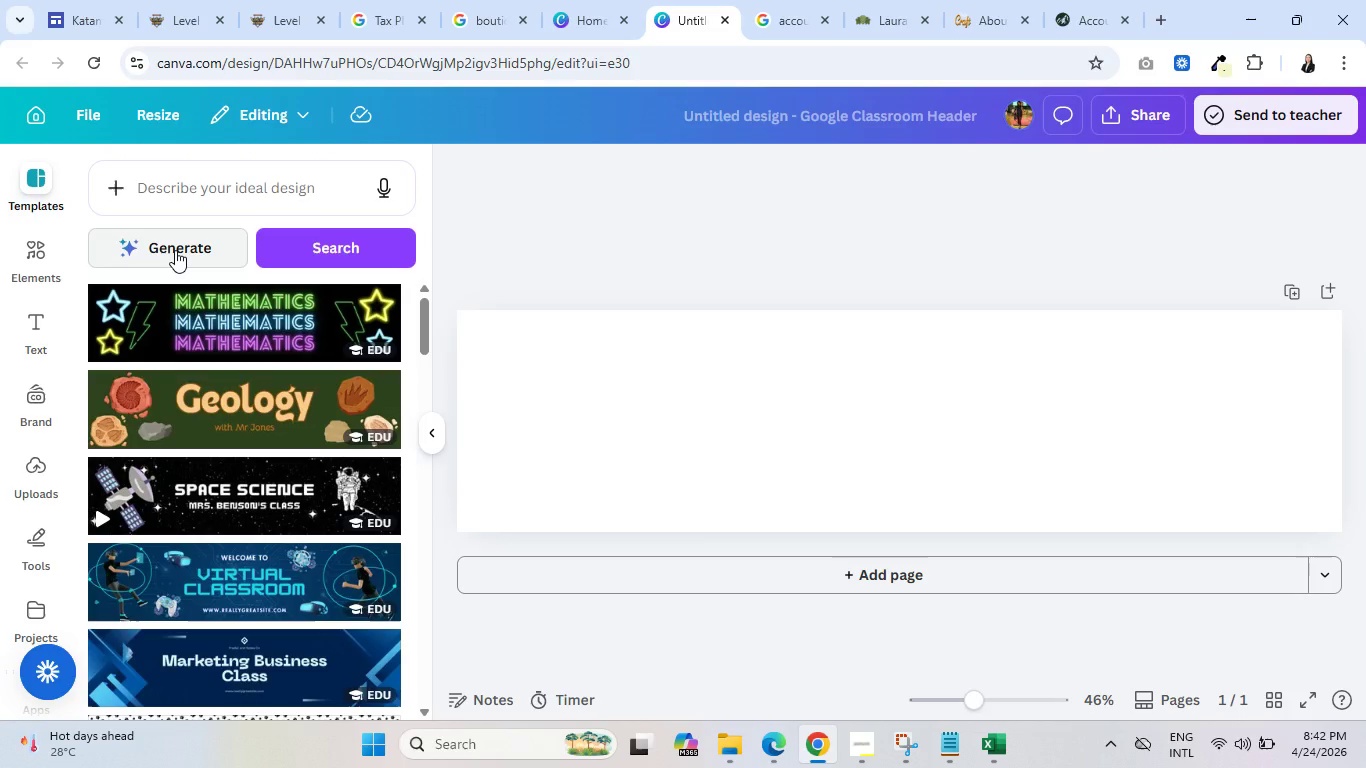 
left_click([722, 20])
 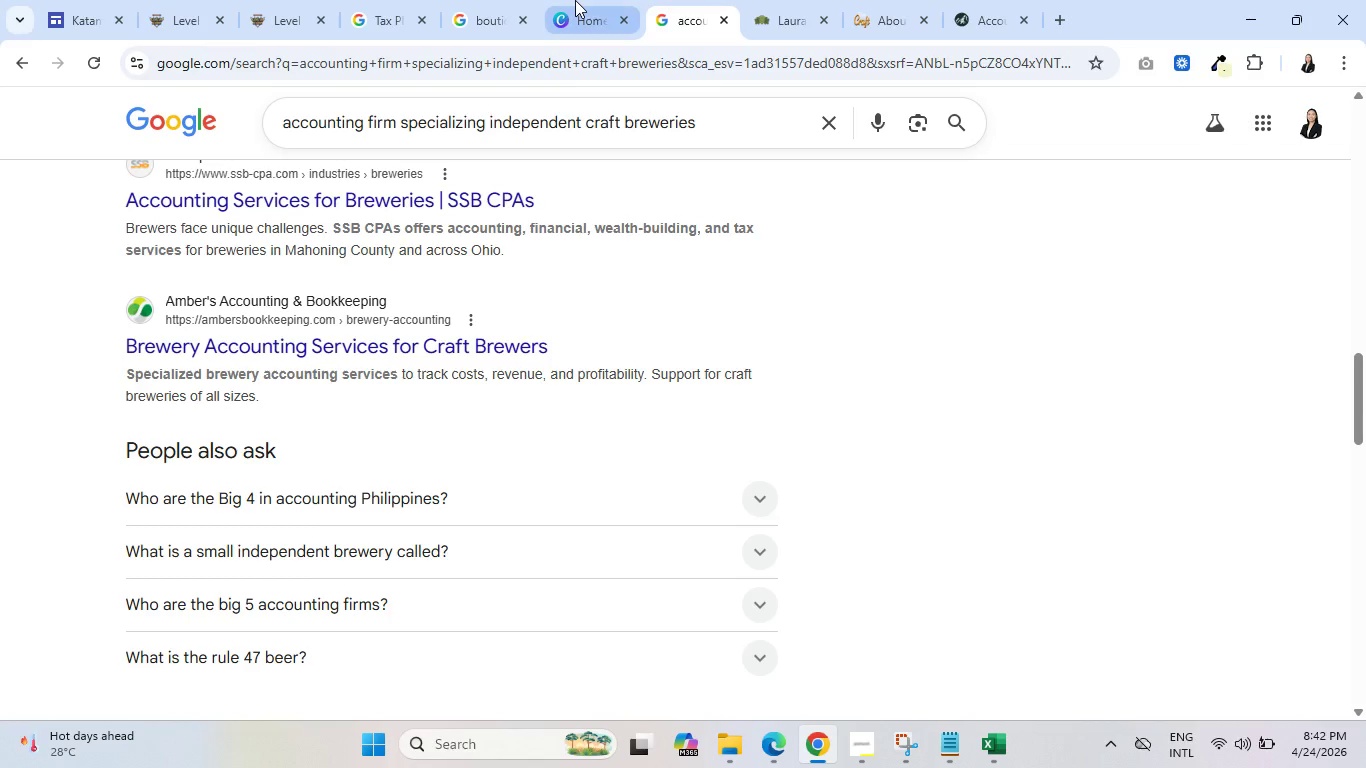 
left_click([575, 0])
 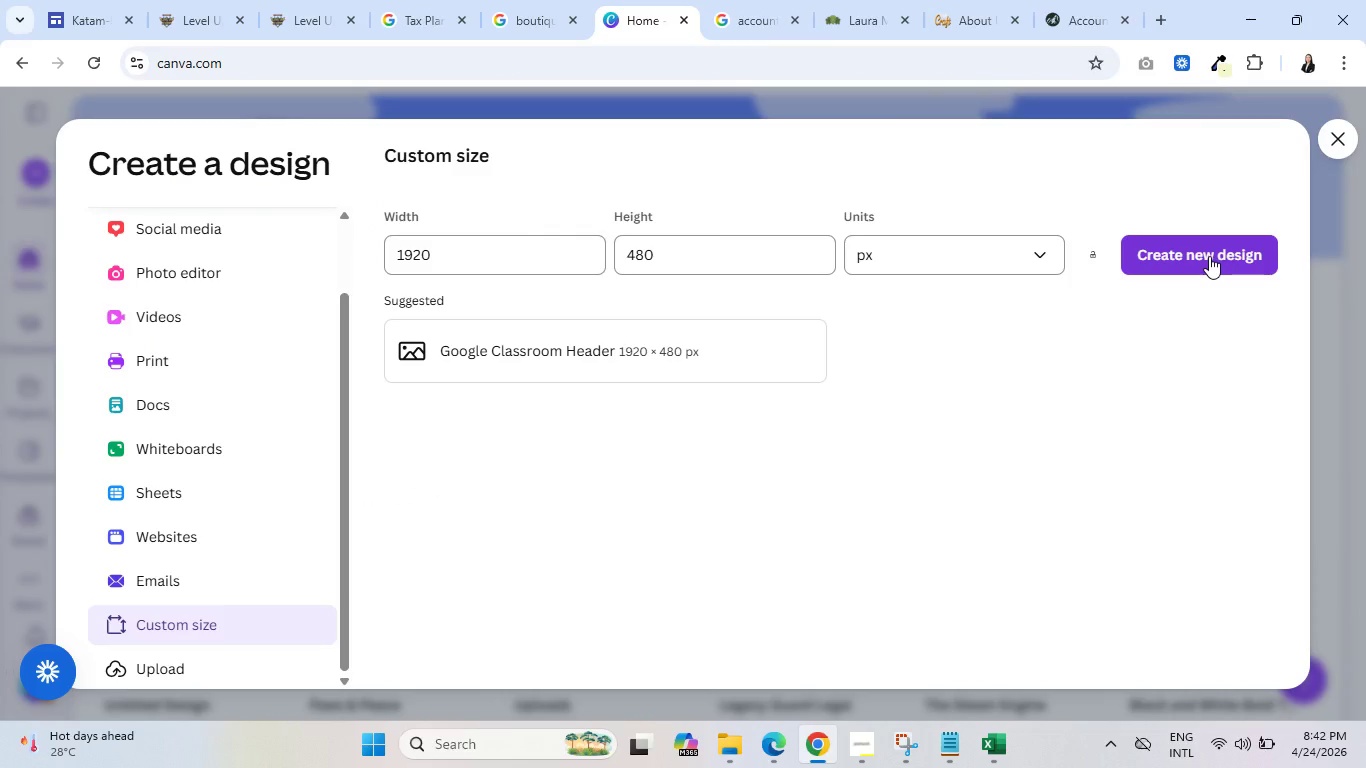 
left_click([1209, 256])
 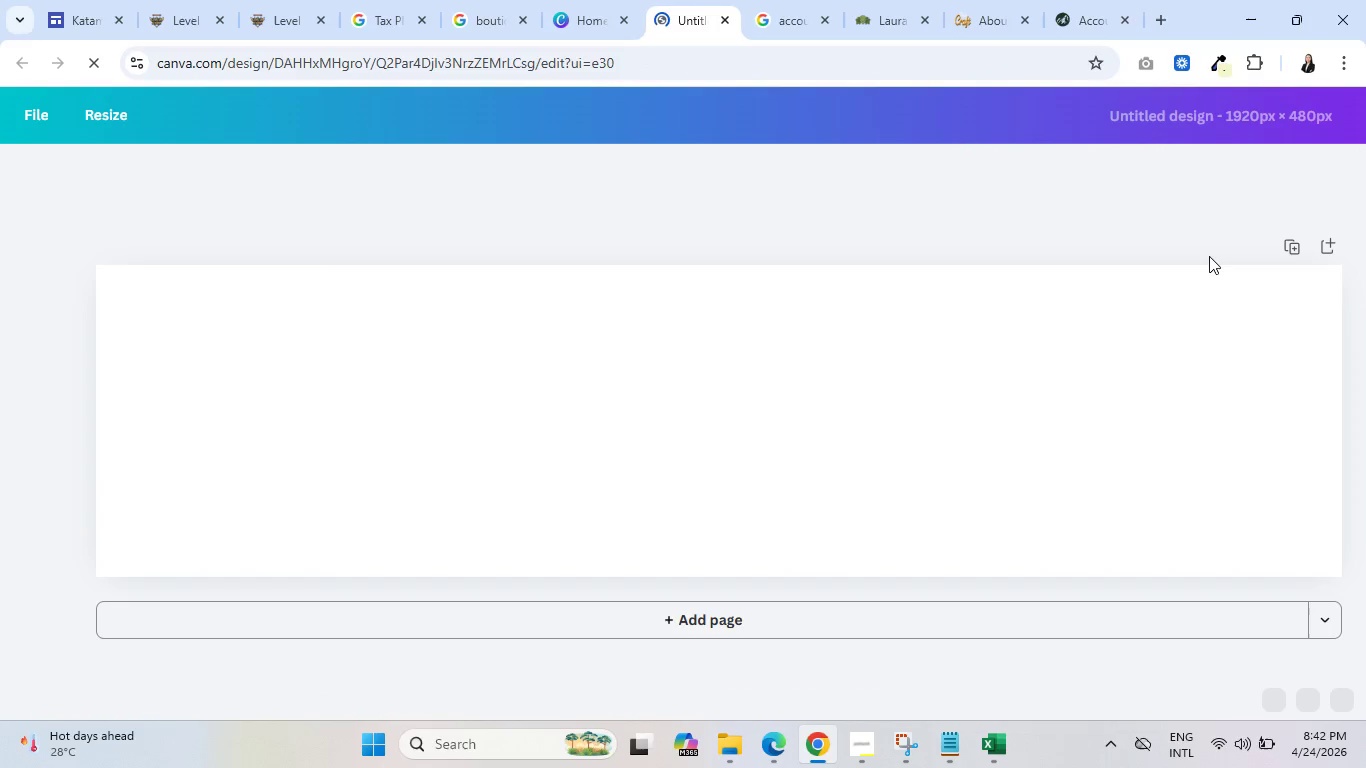 
wait(8.59)
 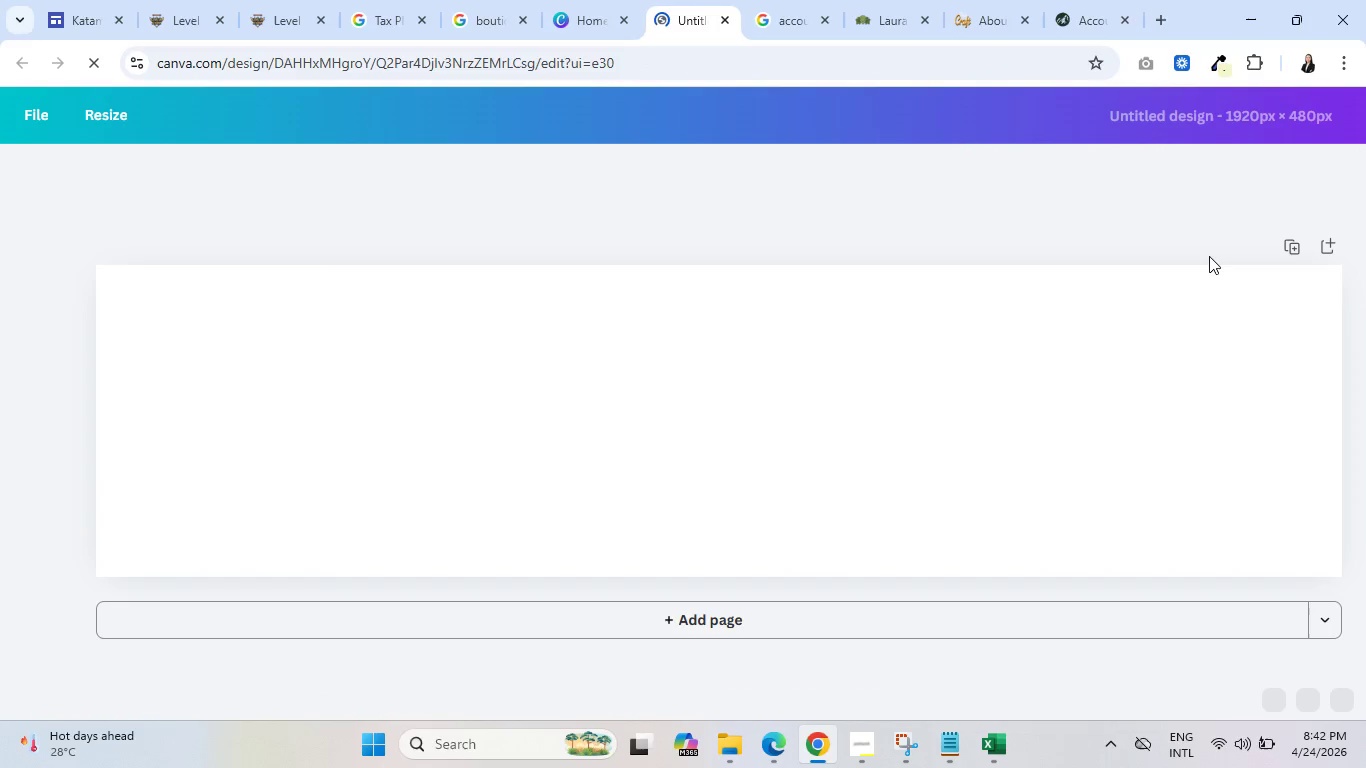 
left_click([188, 211])
 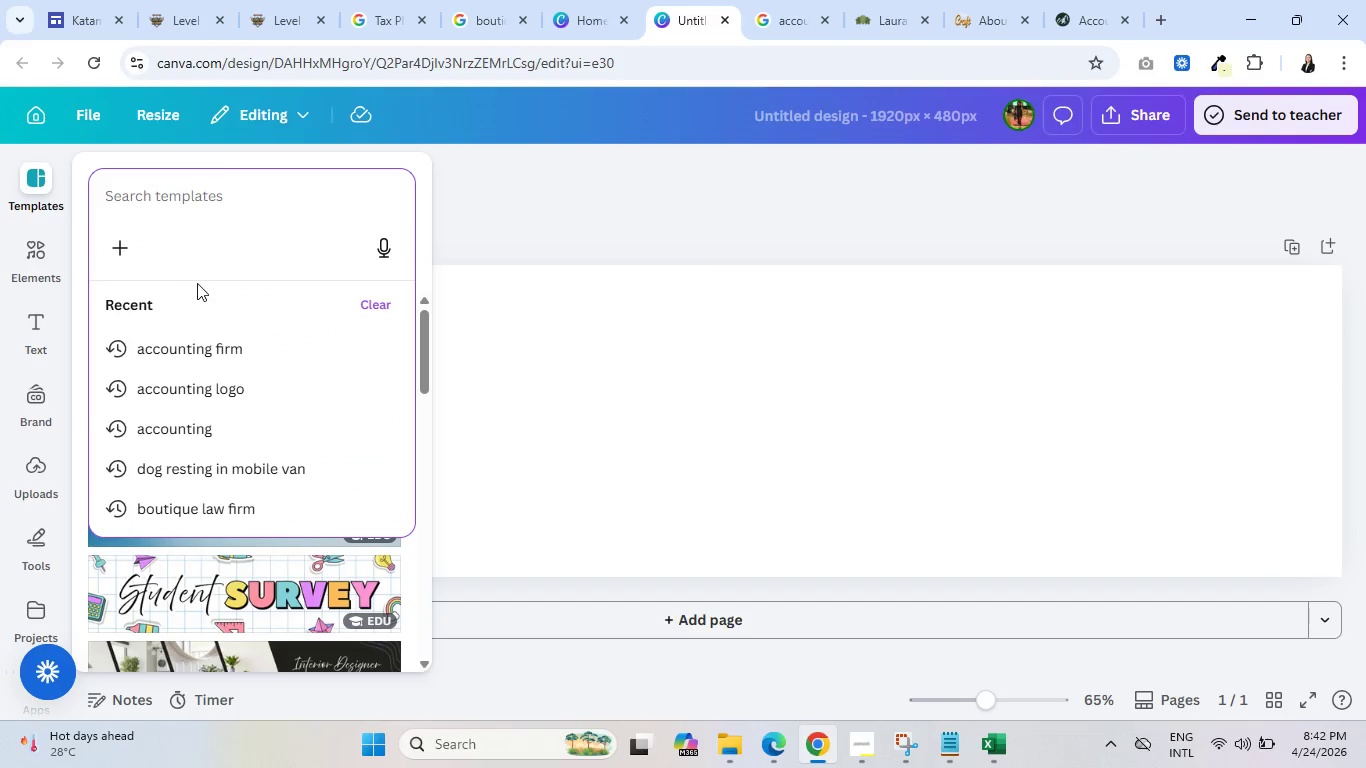 
left_click([212, 349])
 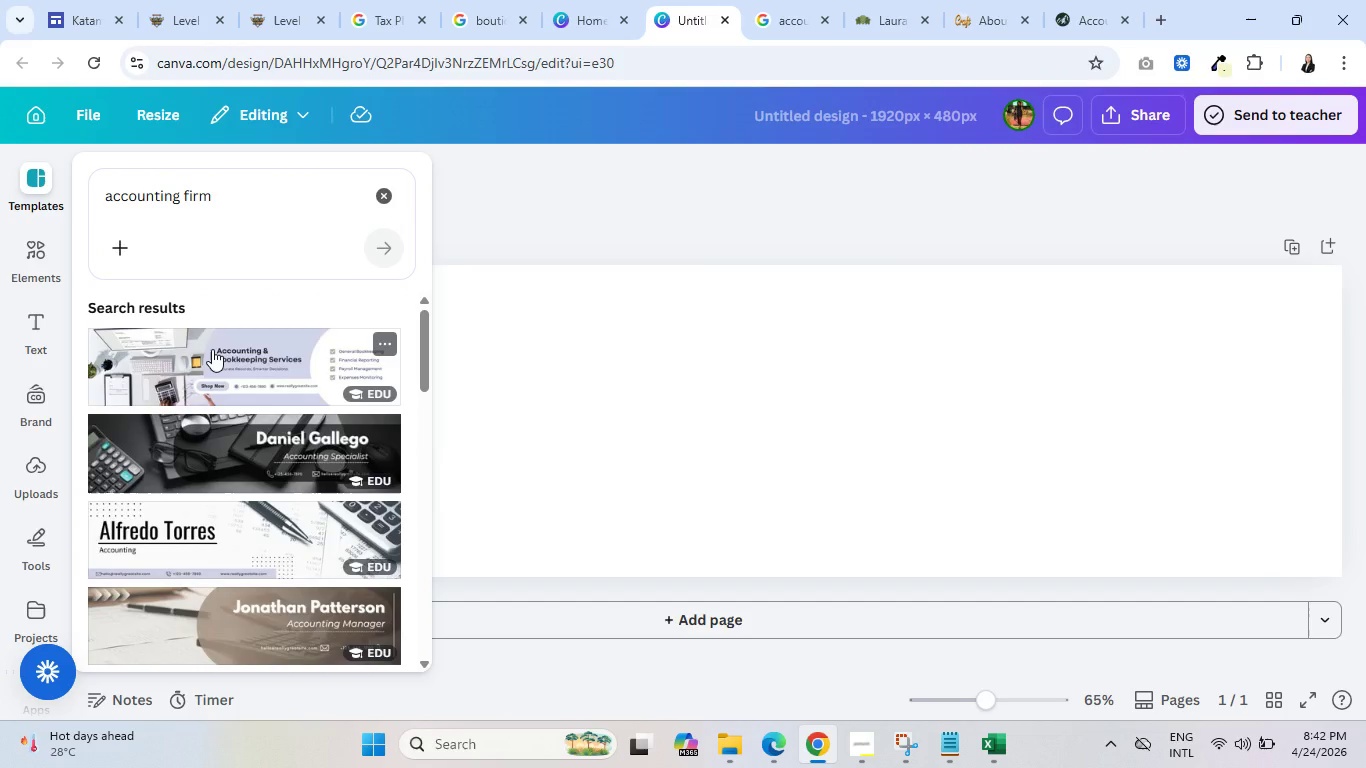 
wait(6.33)
 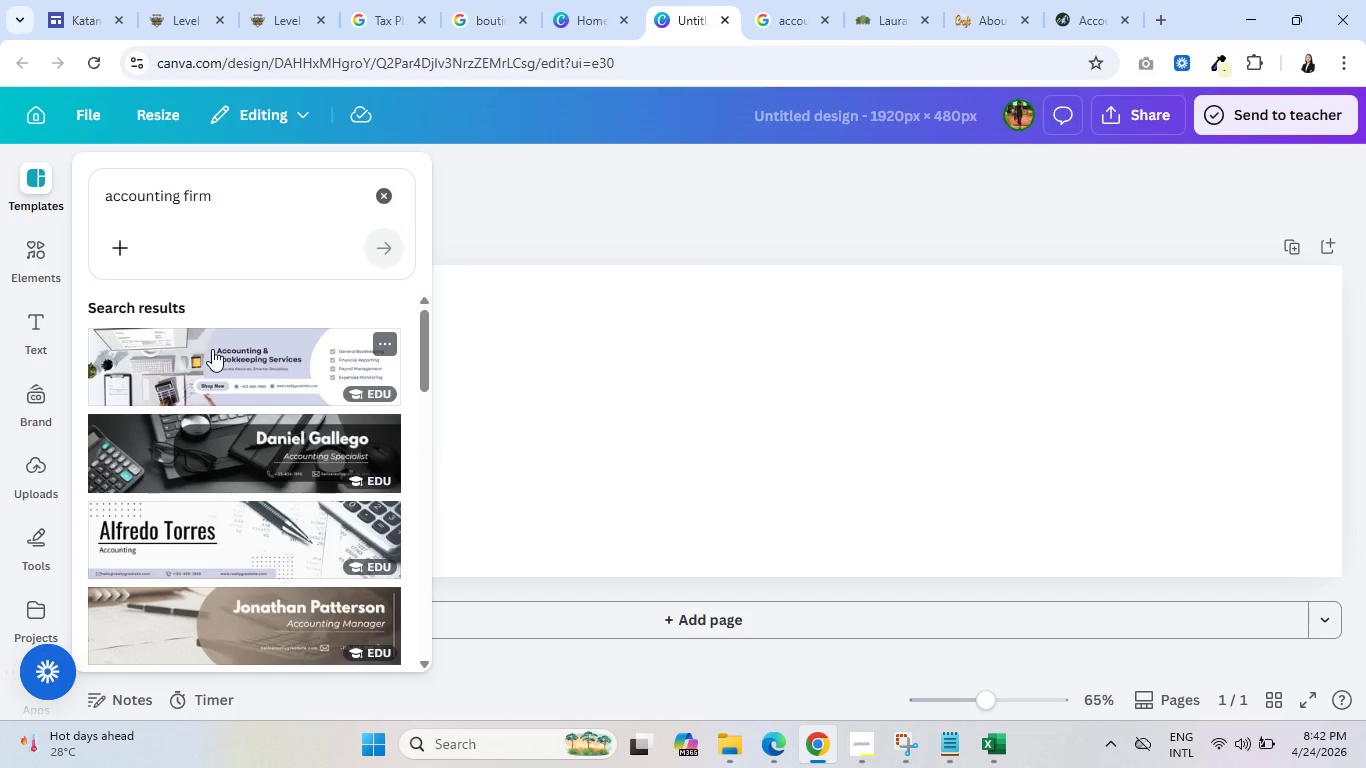 
scroll: coordinate [236, 454], scroll_direction: down, amount: 10.0
 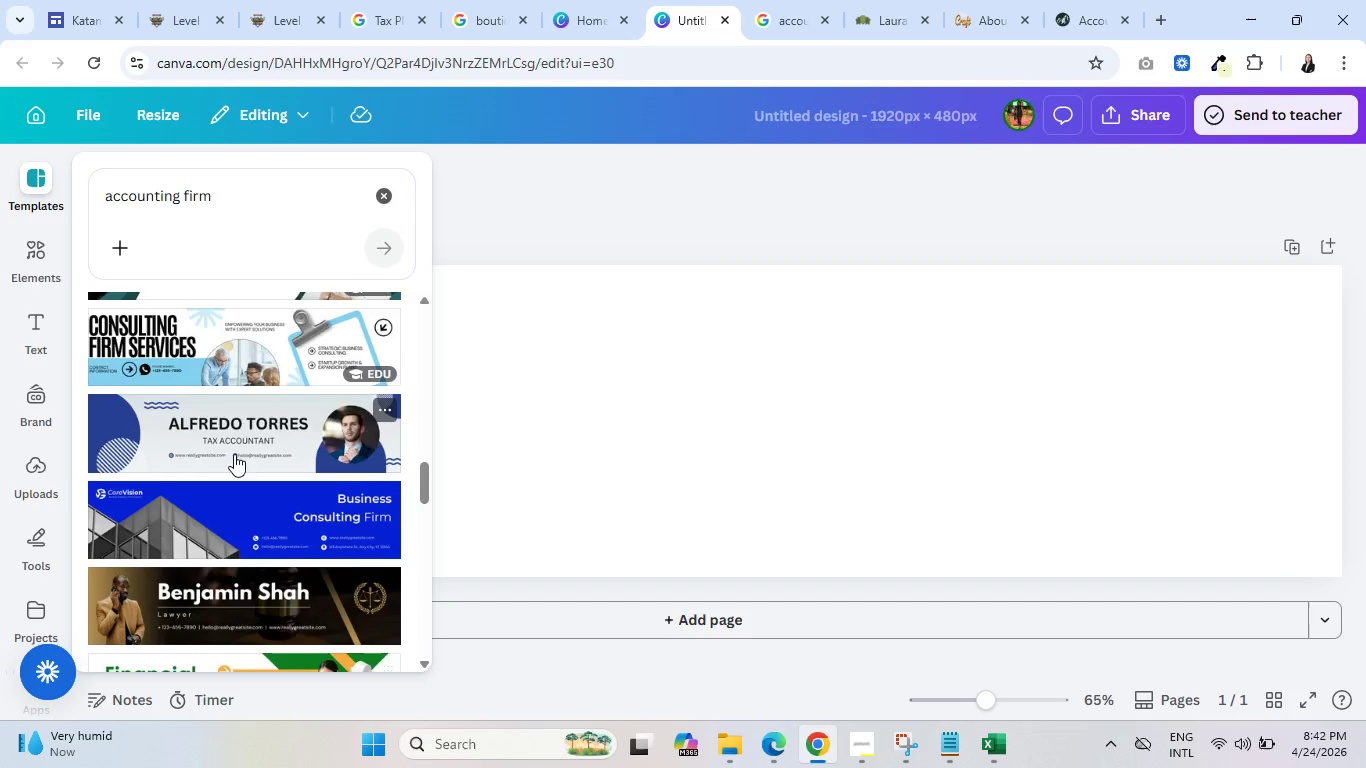 
scroll: coordinate [234, 454], scroll_direction: down, amount: 2.0
 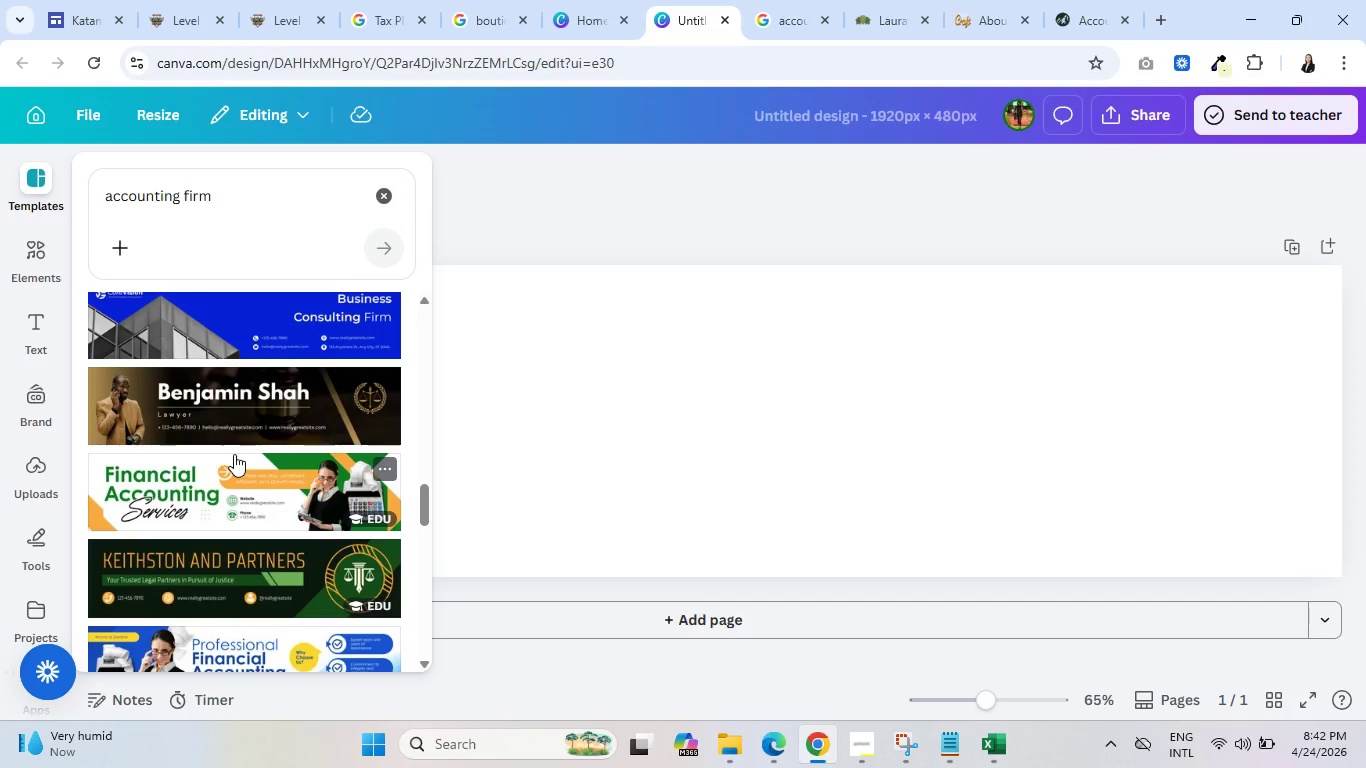 
left_click([242, 202])
 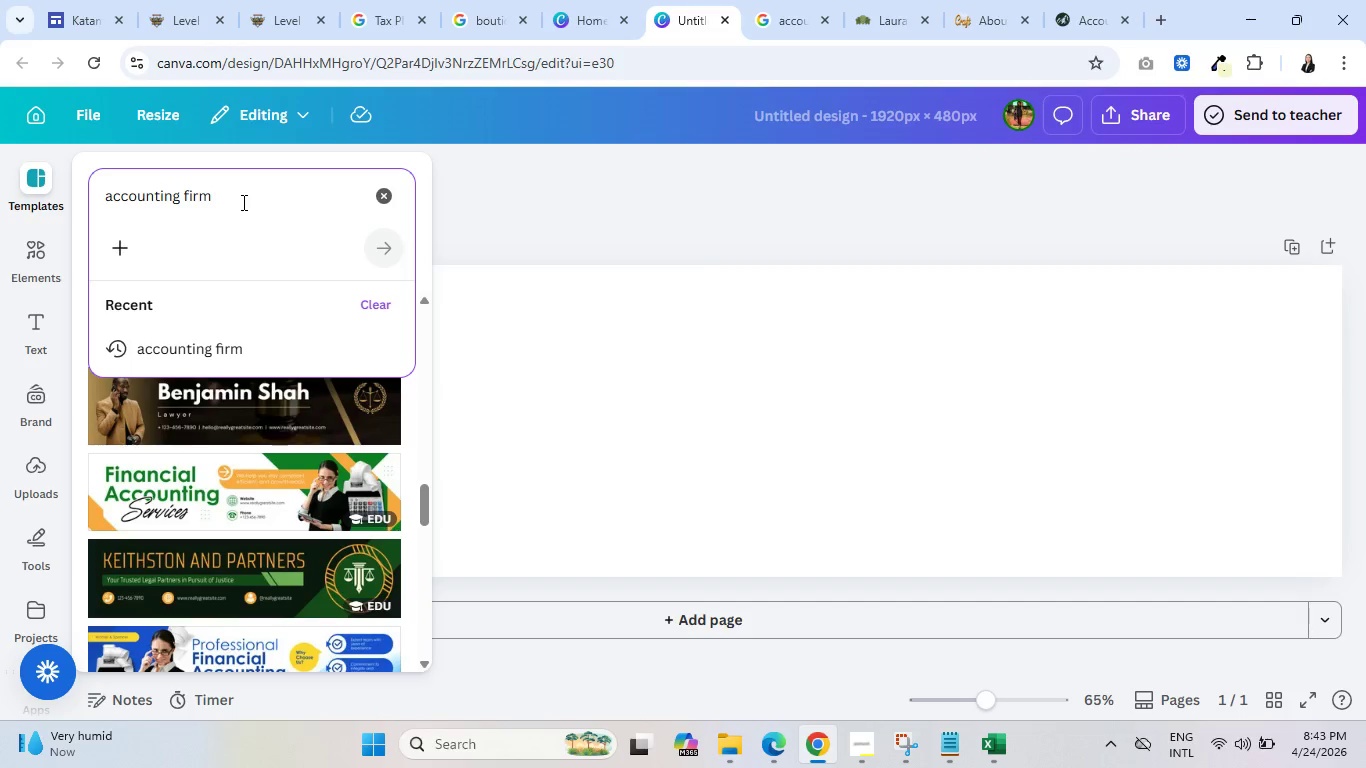 
wait(47.95)
 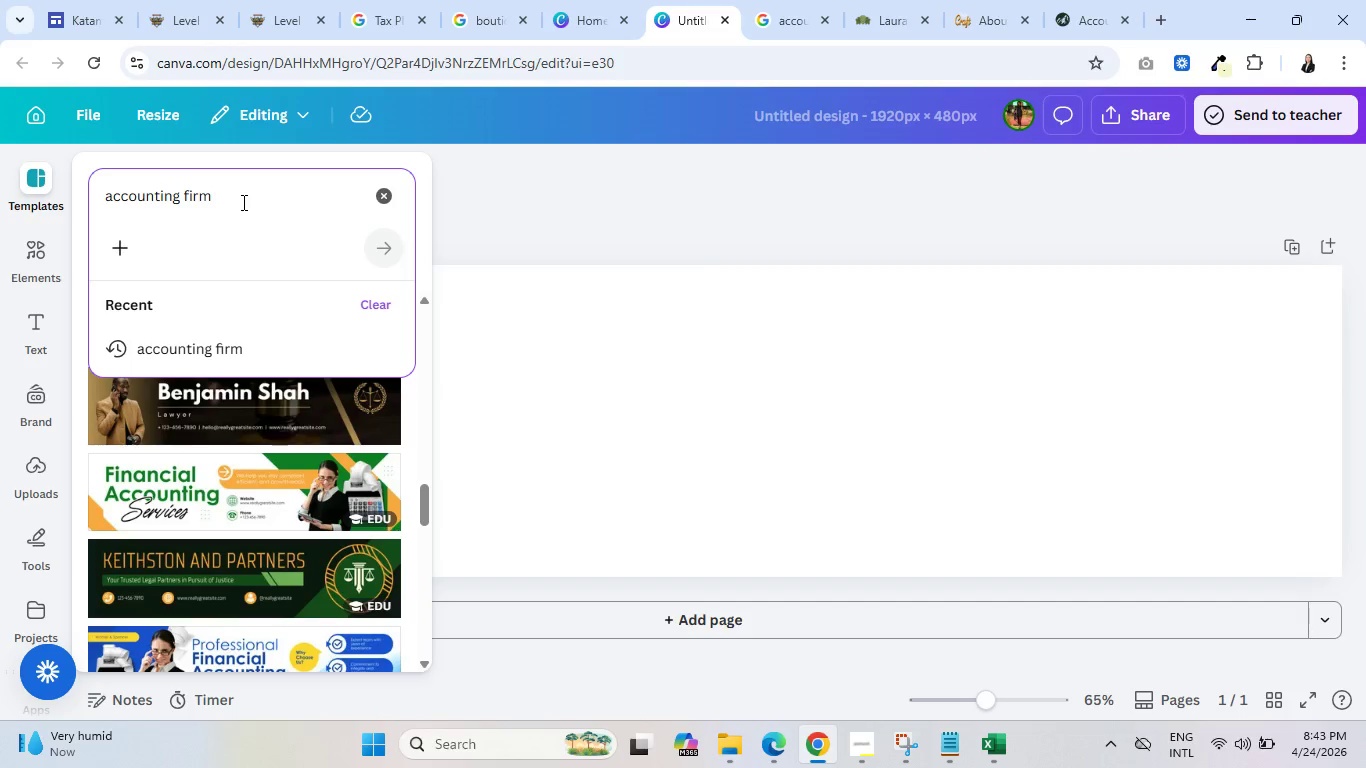 
type( for )
 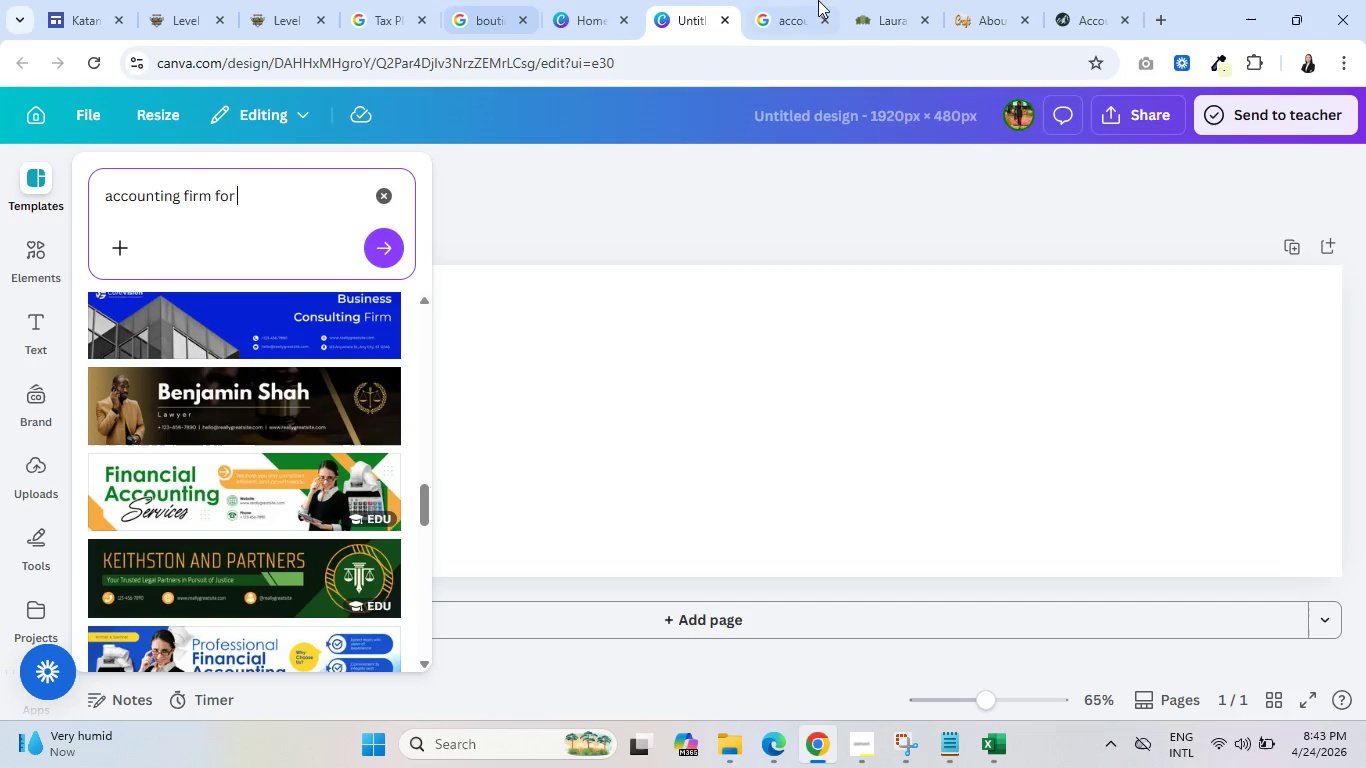 
left_click([805, 0])
 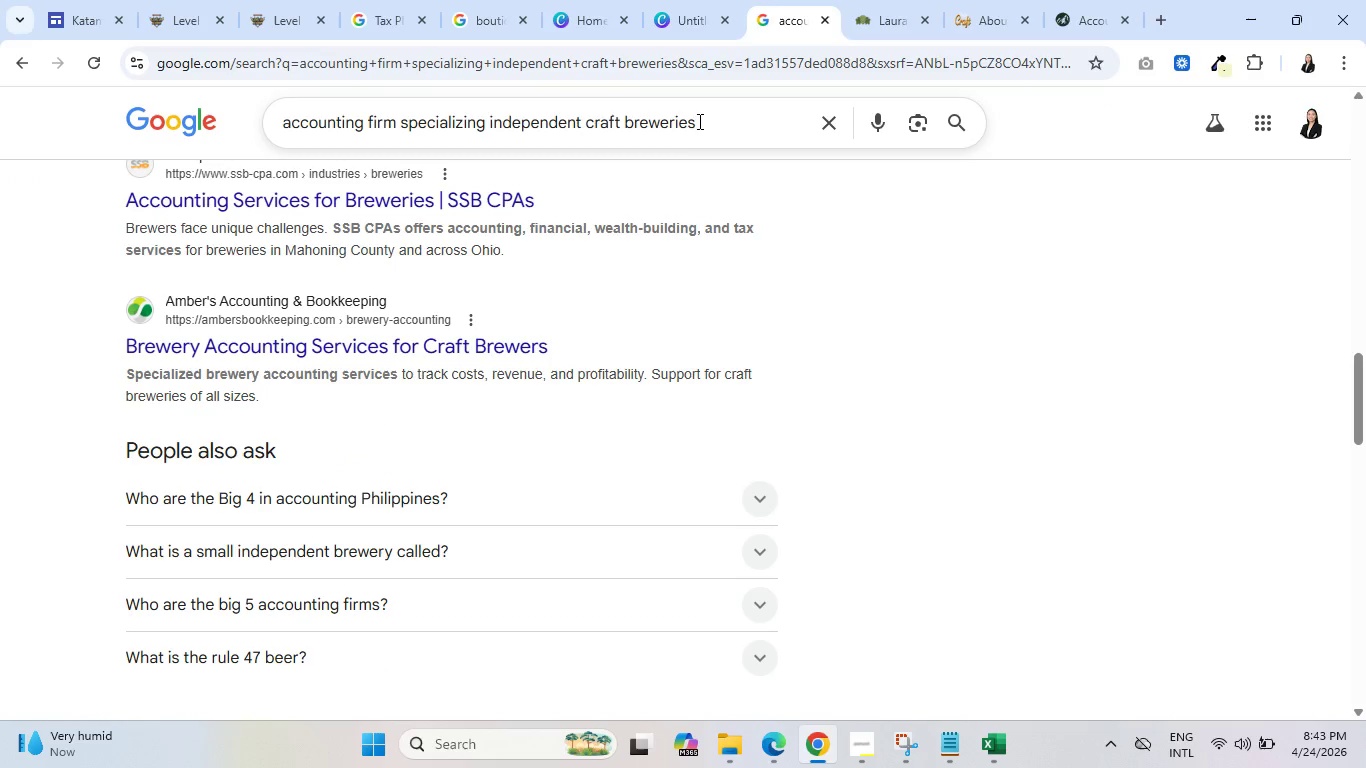 
left_click_drag(start_coordinate=[702, 121], to_coordinate=[256, 130])
 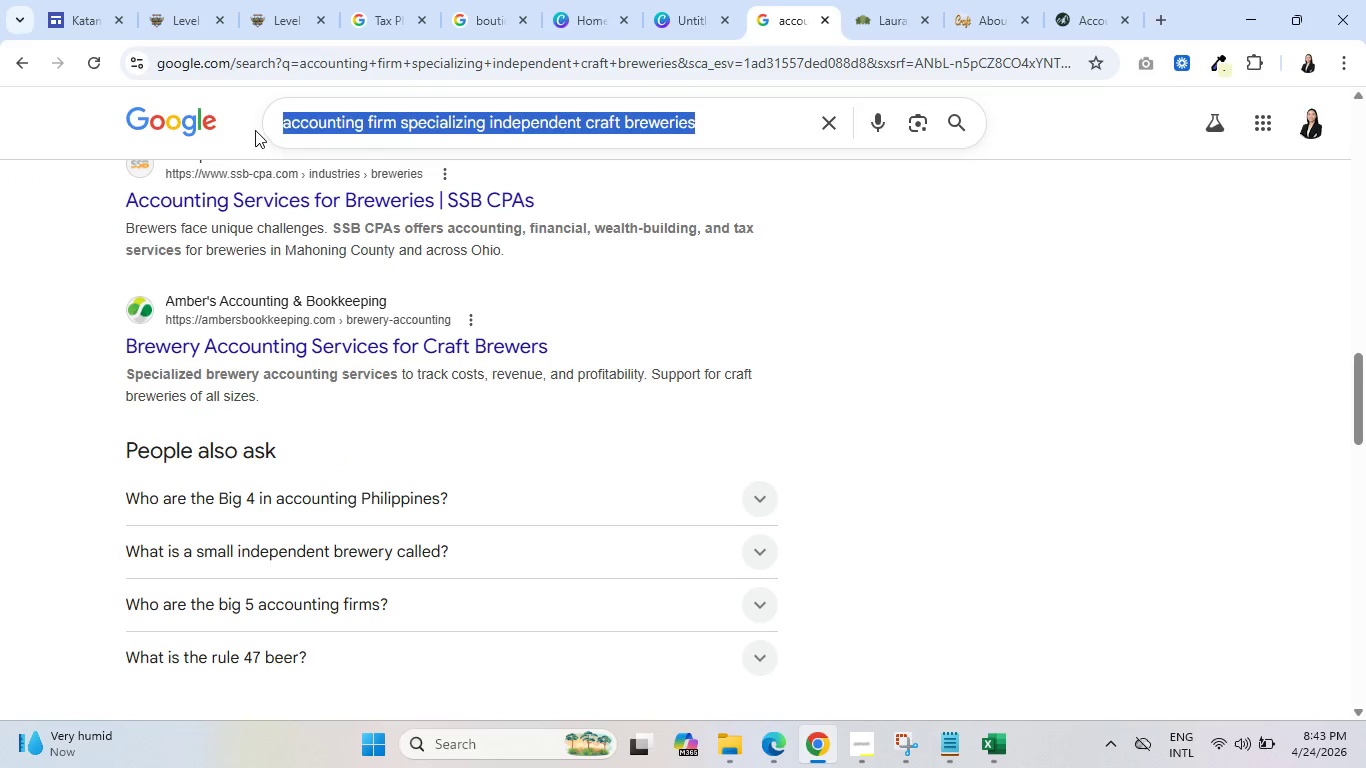 
key(Control+C)
 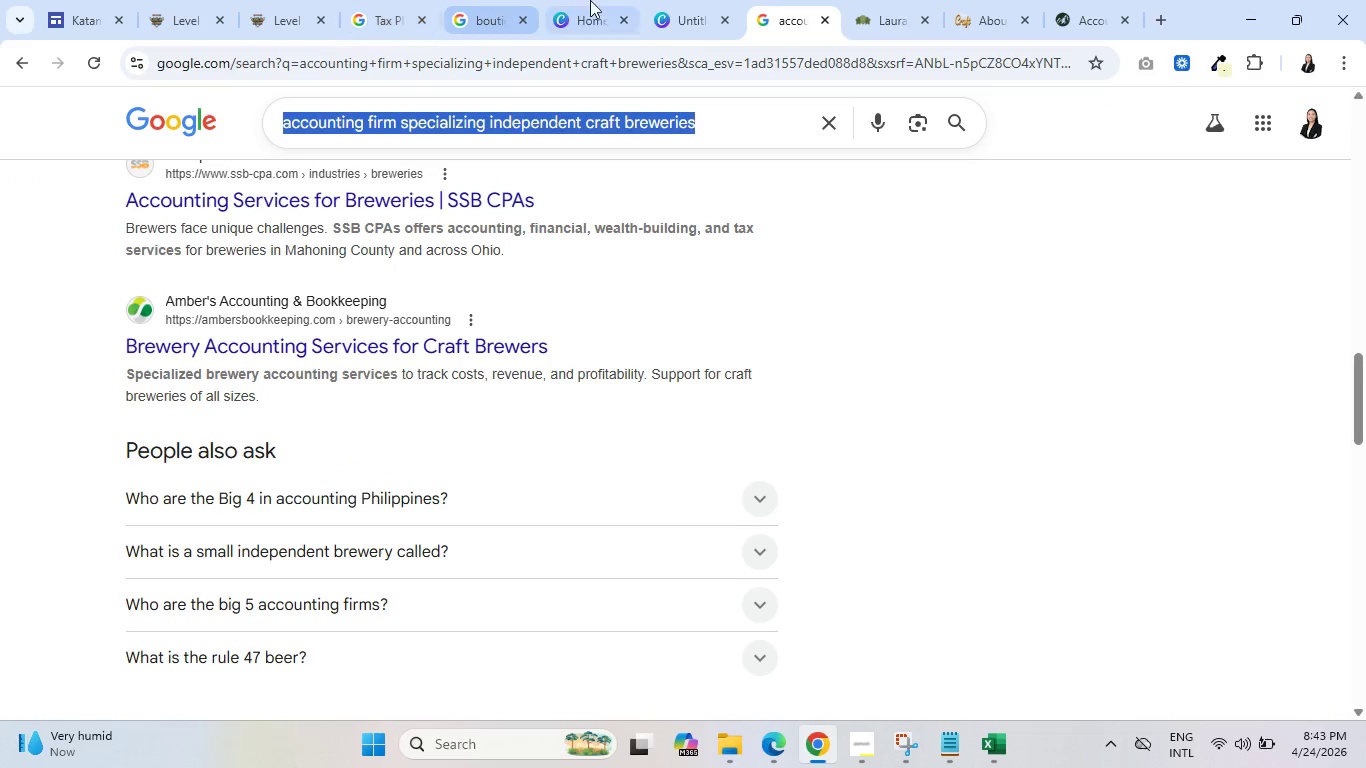 
left_click([599, 0])
 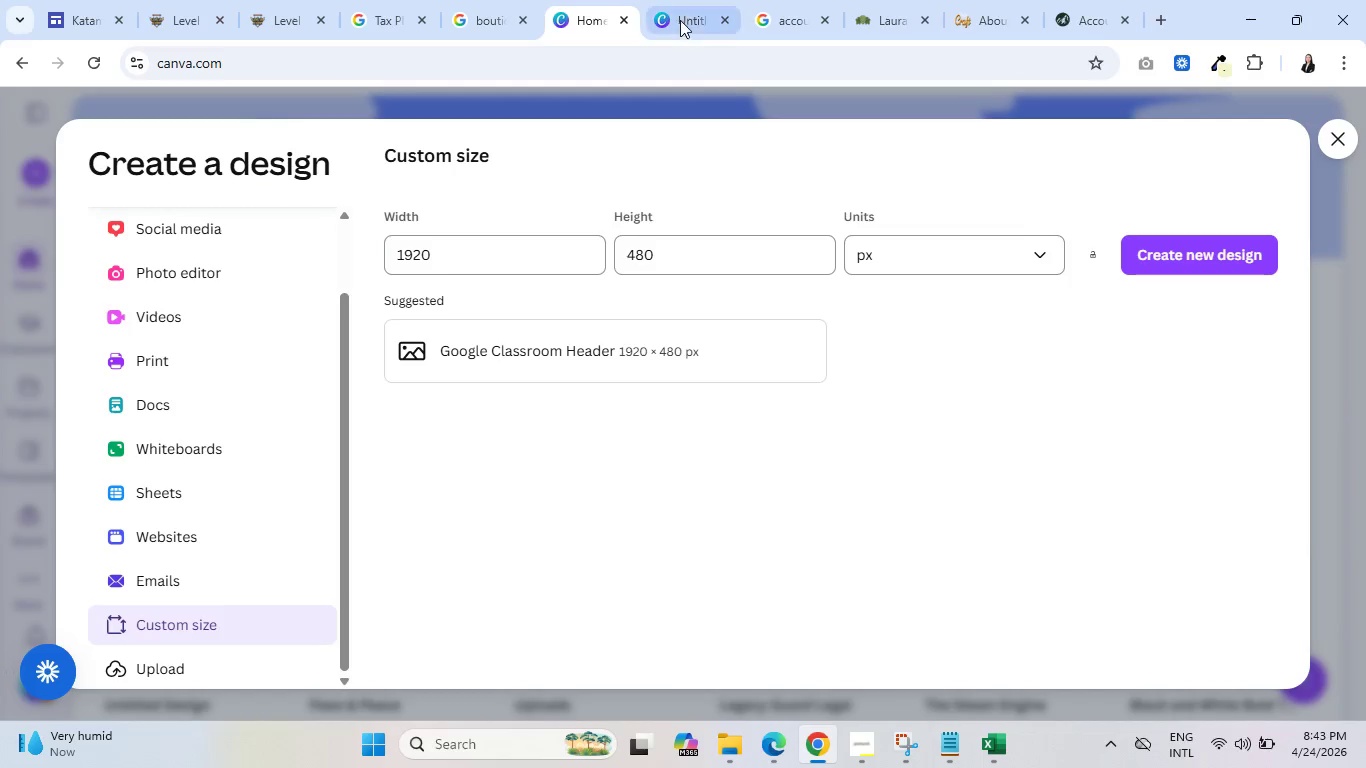 
left_click([687, 5])
 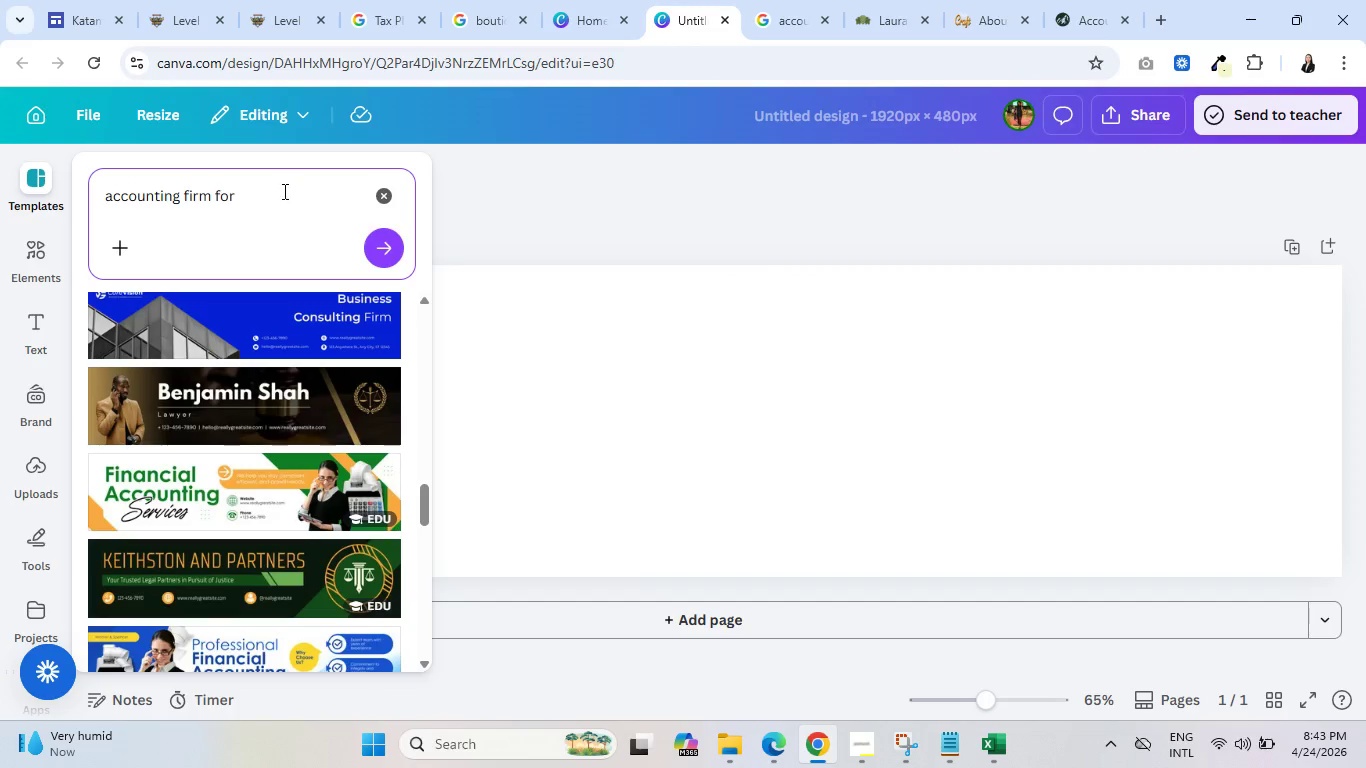 
left_click_drag(start_coordinate=[282, 192], to_coordinate=[72, 197])
 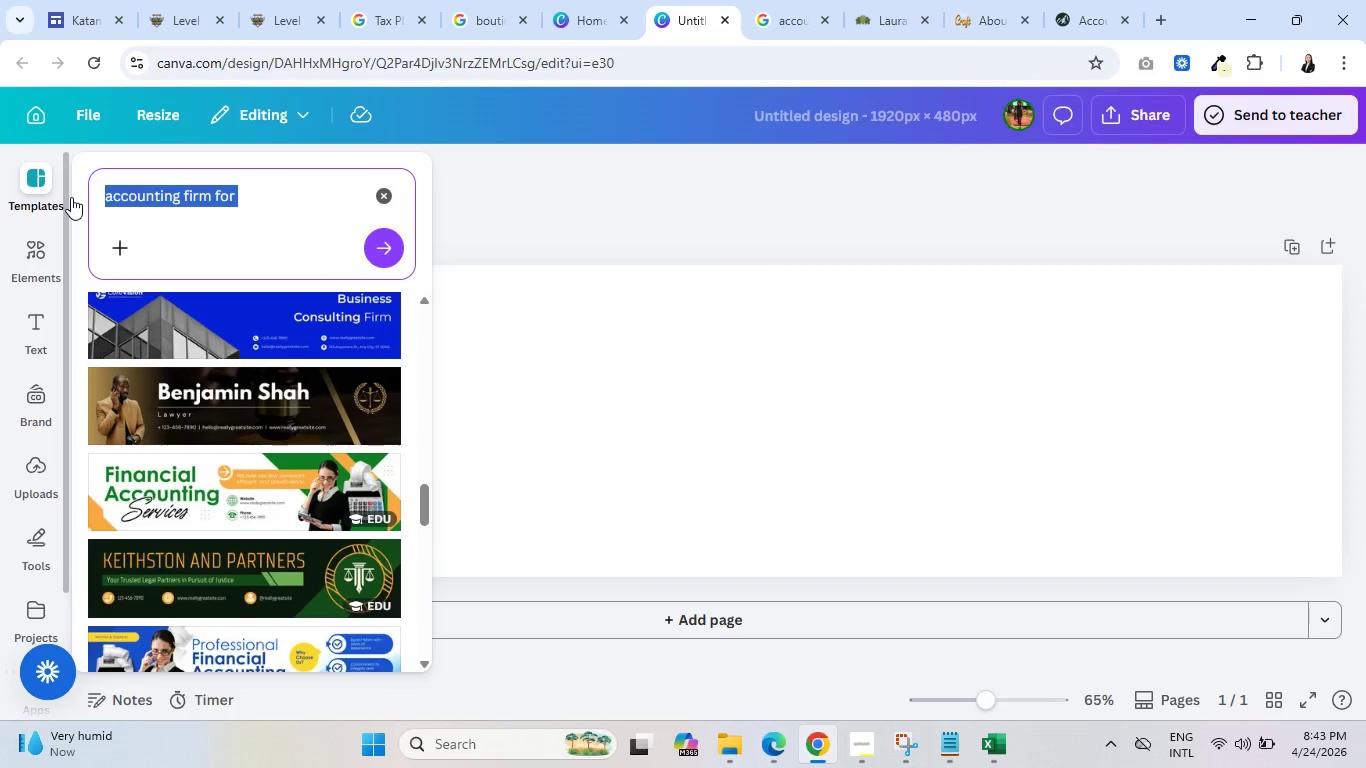 
key(Control+V)
 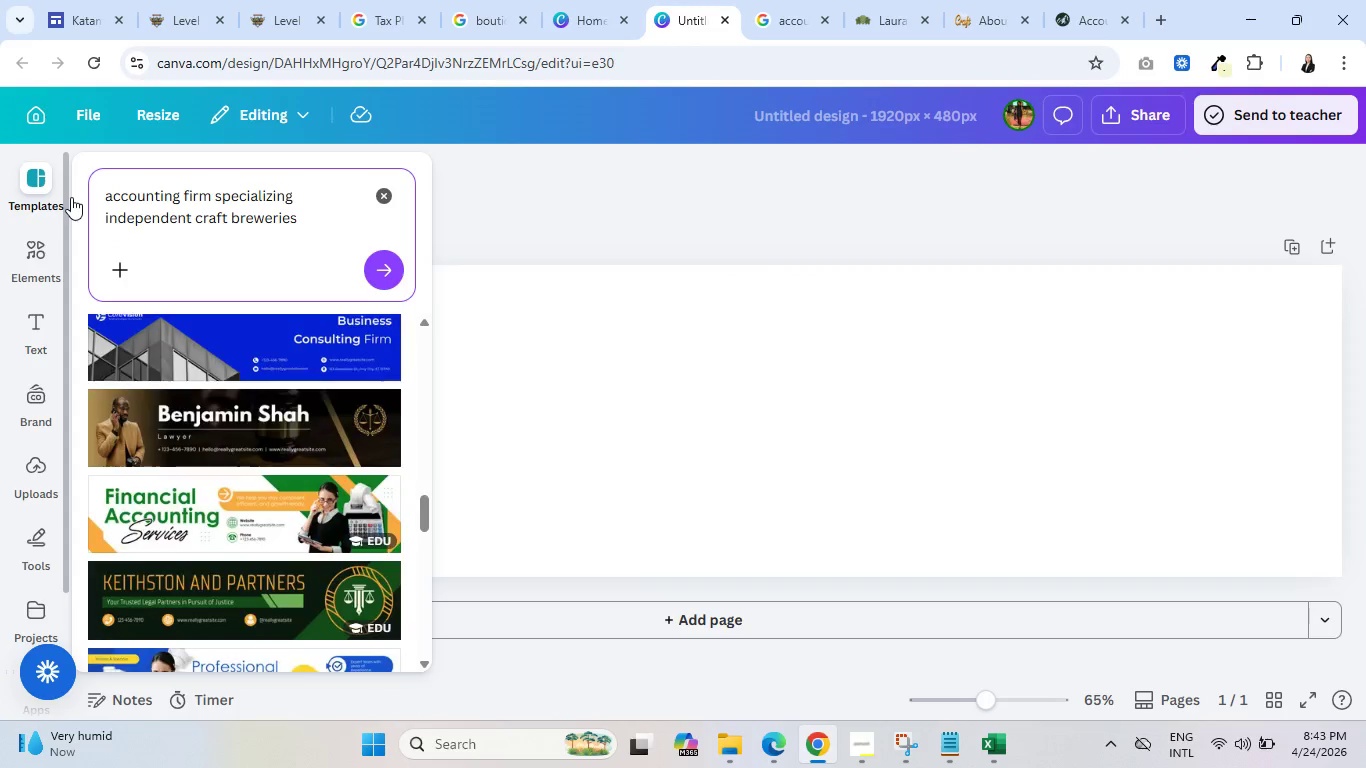 
key(Enter)
 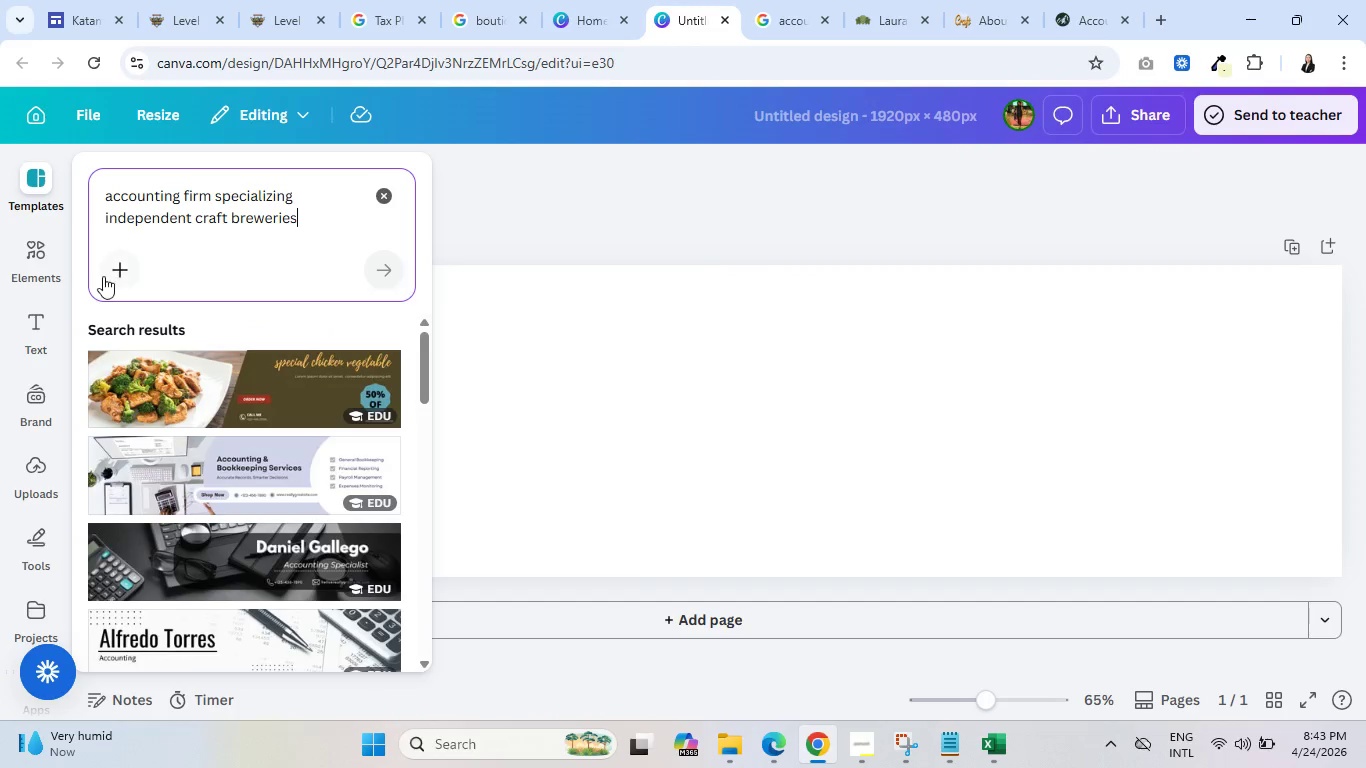 
mouse_move([239, 456])
 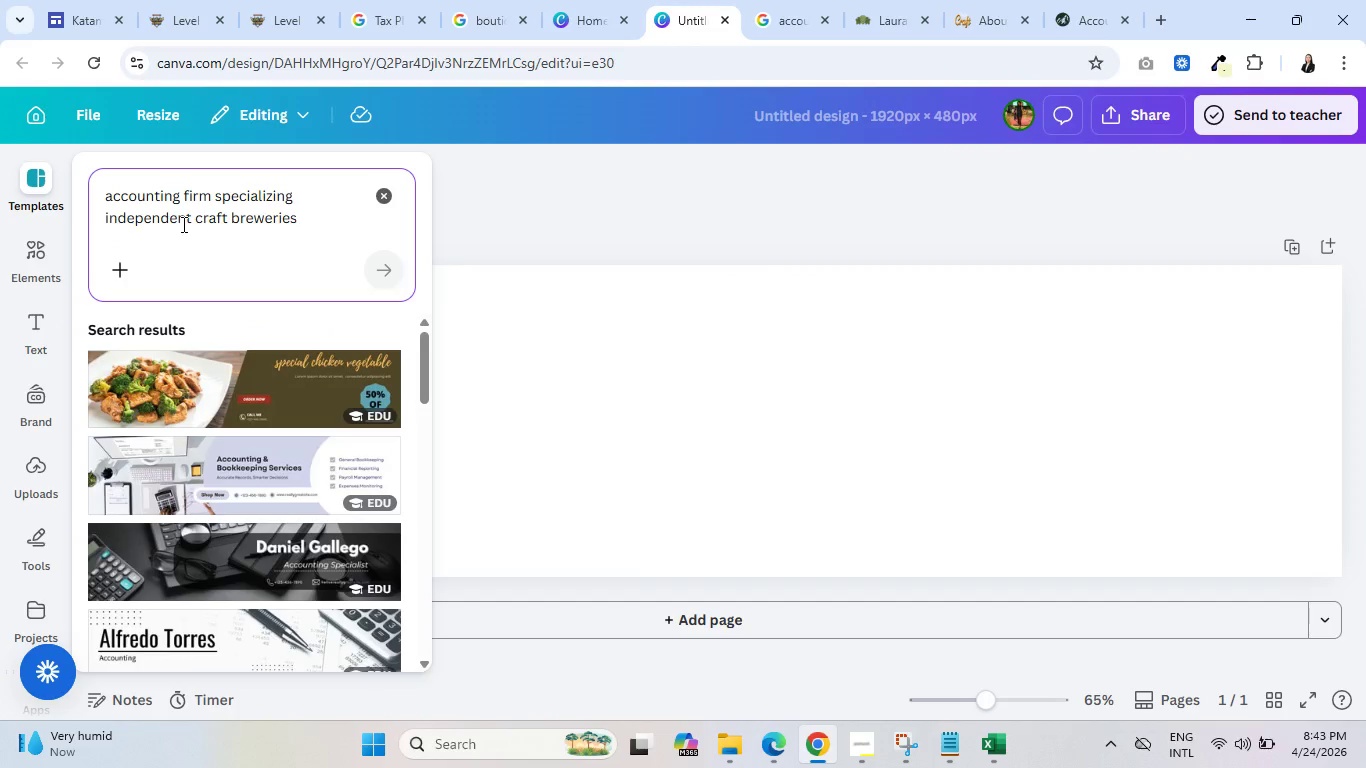 
double_click([170, 220])
 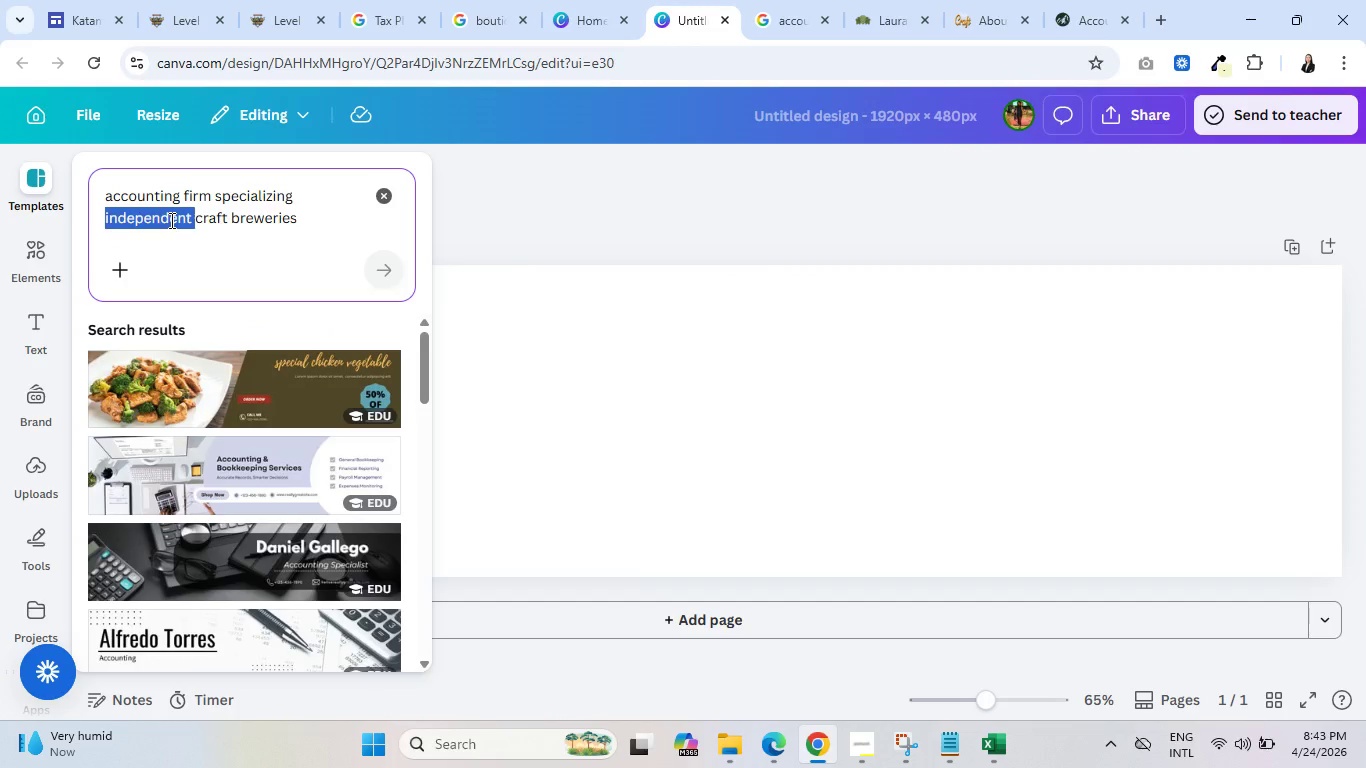 
key(Backspace)
 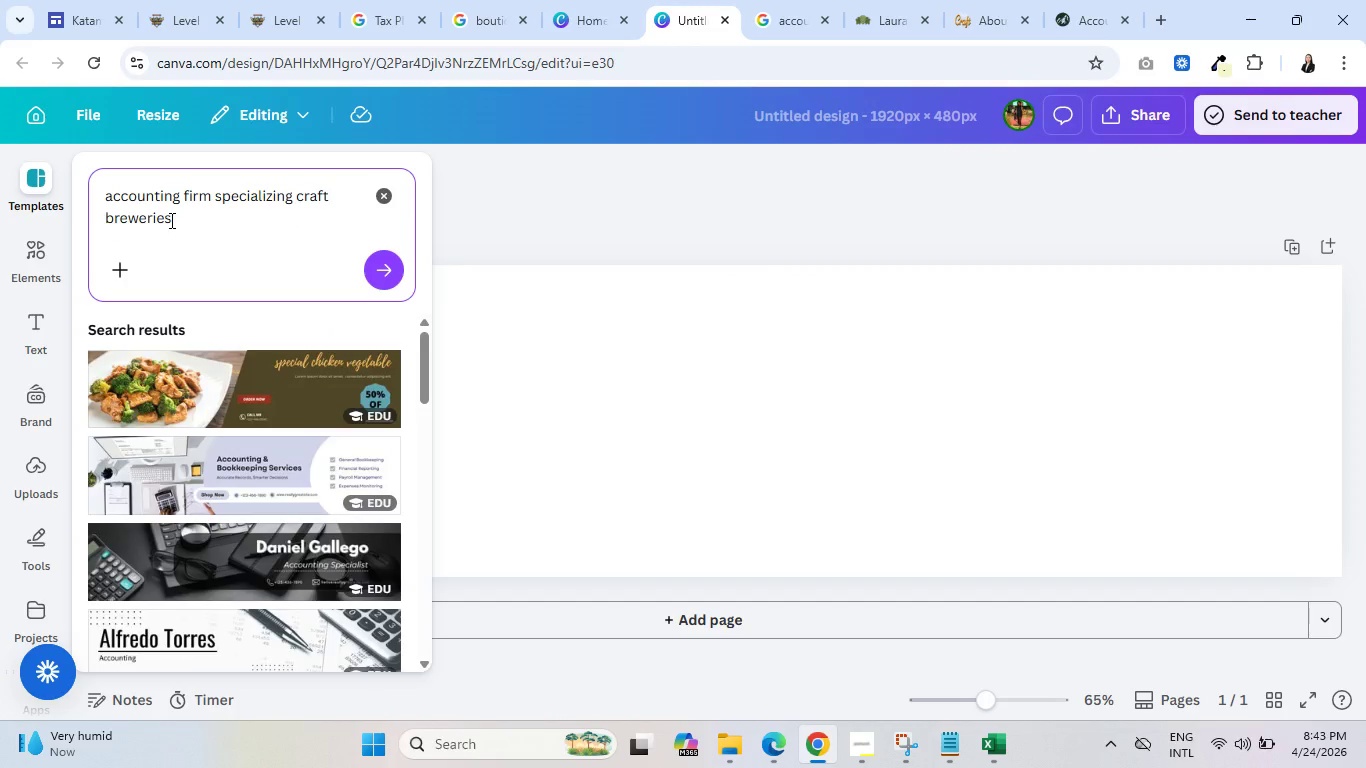 
key(Enter)
 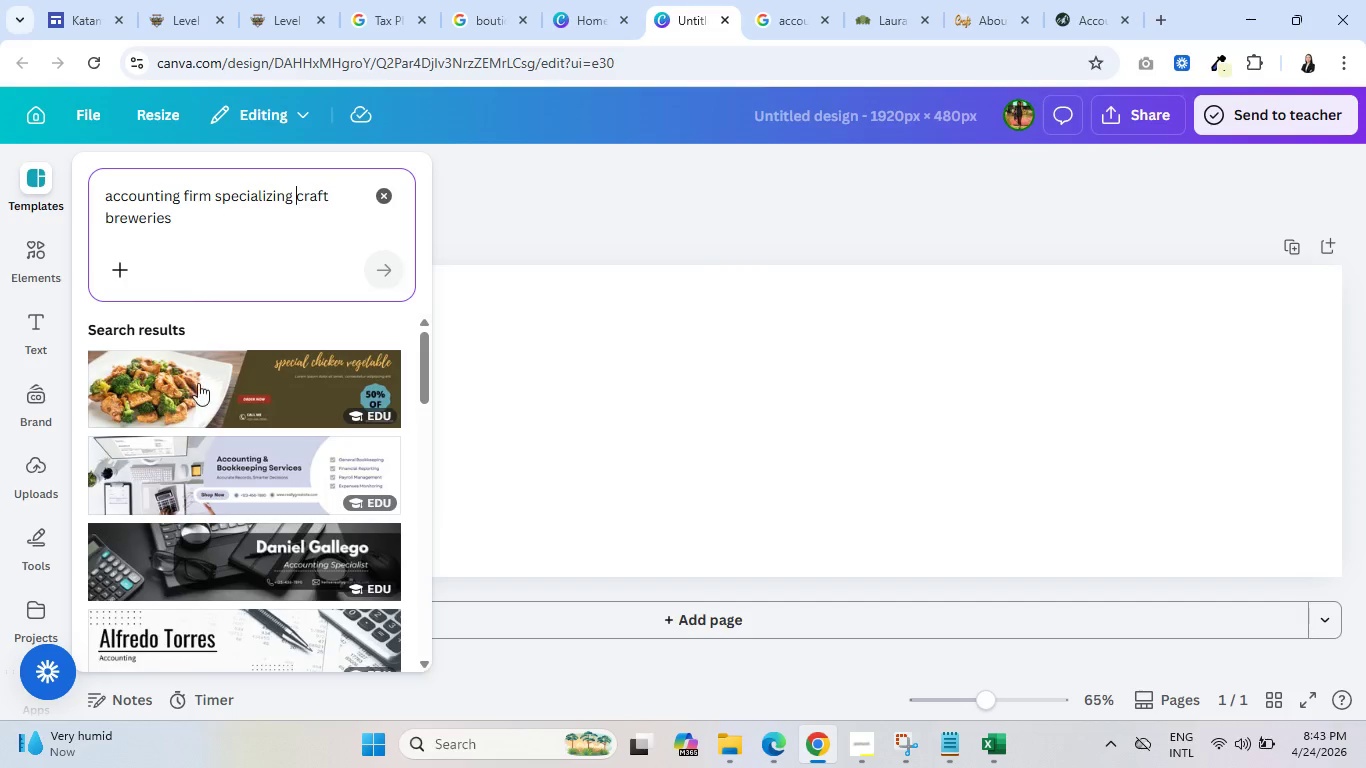 
scroll: coordinate [203, 489], scroll_direction: down, amount: 5.0
 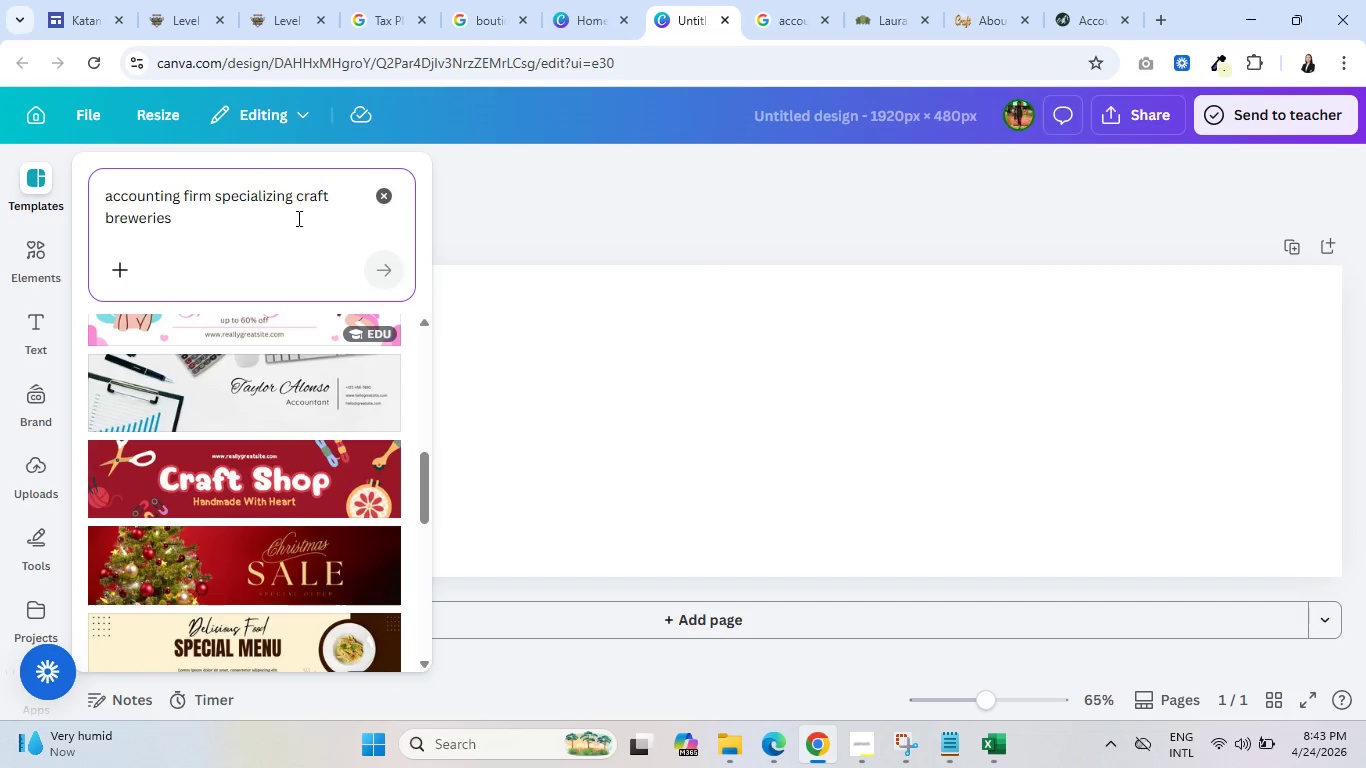 
double_click([308, 193])
 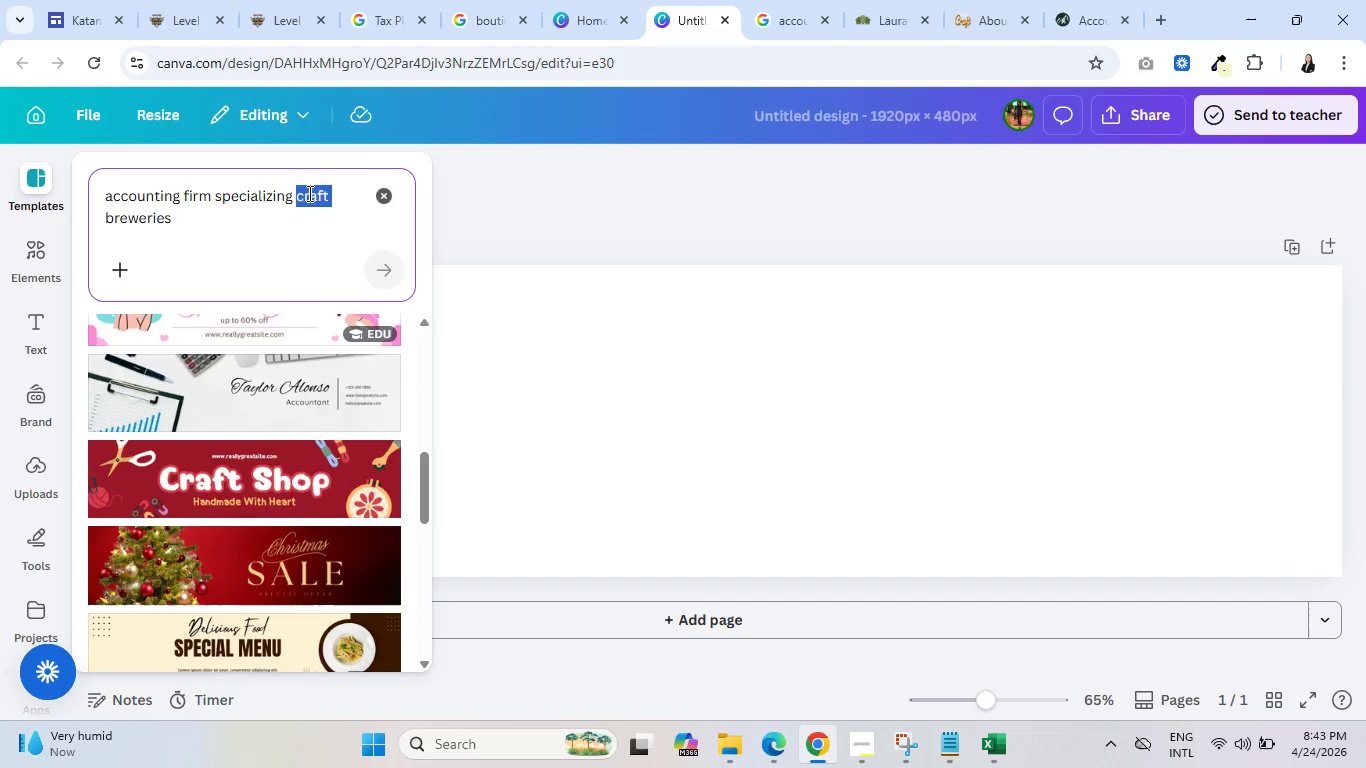 
key(Backspace)
 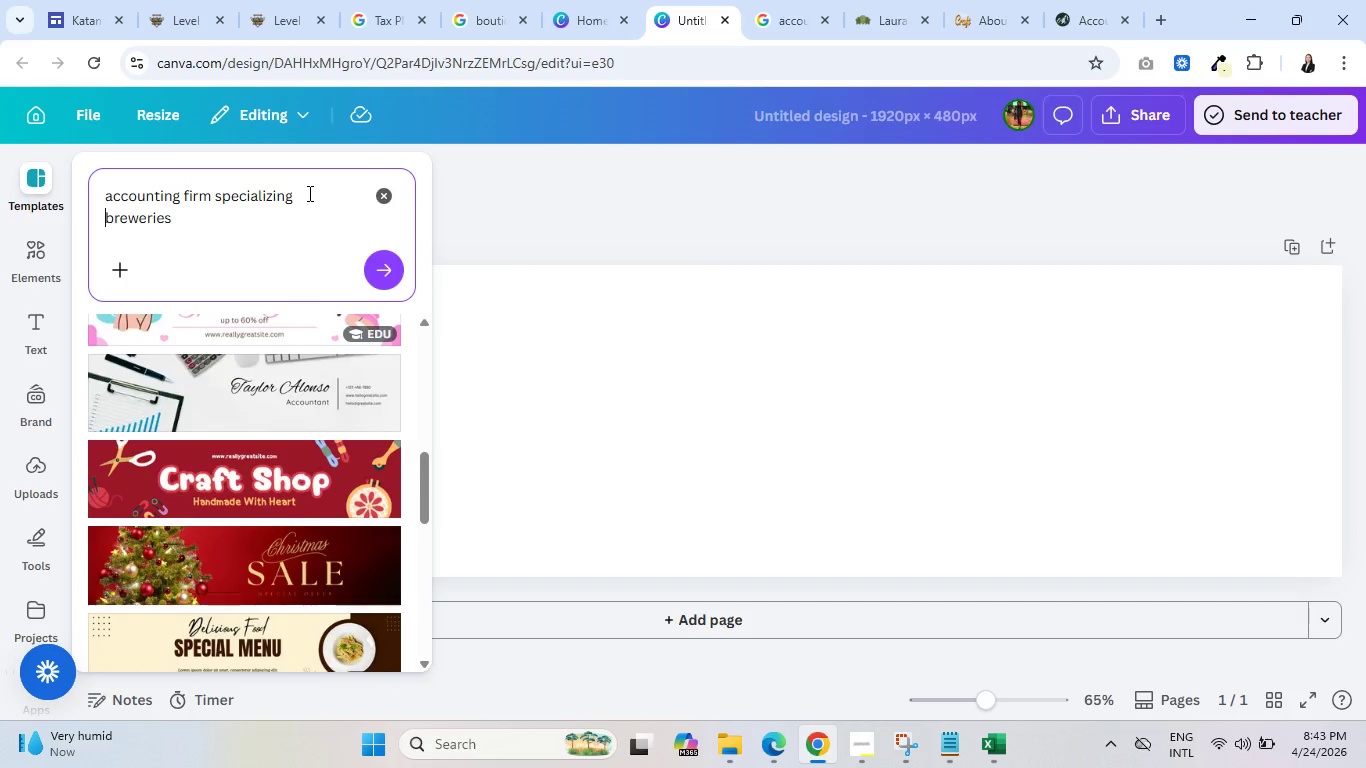 
key(Enter)
 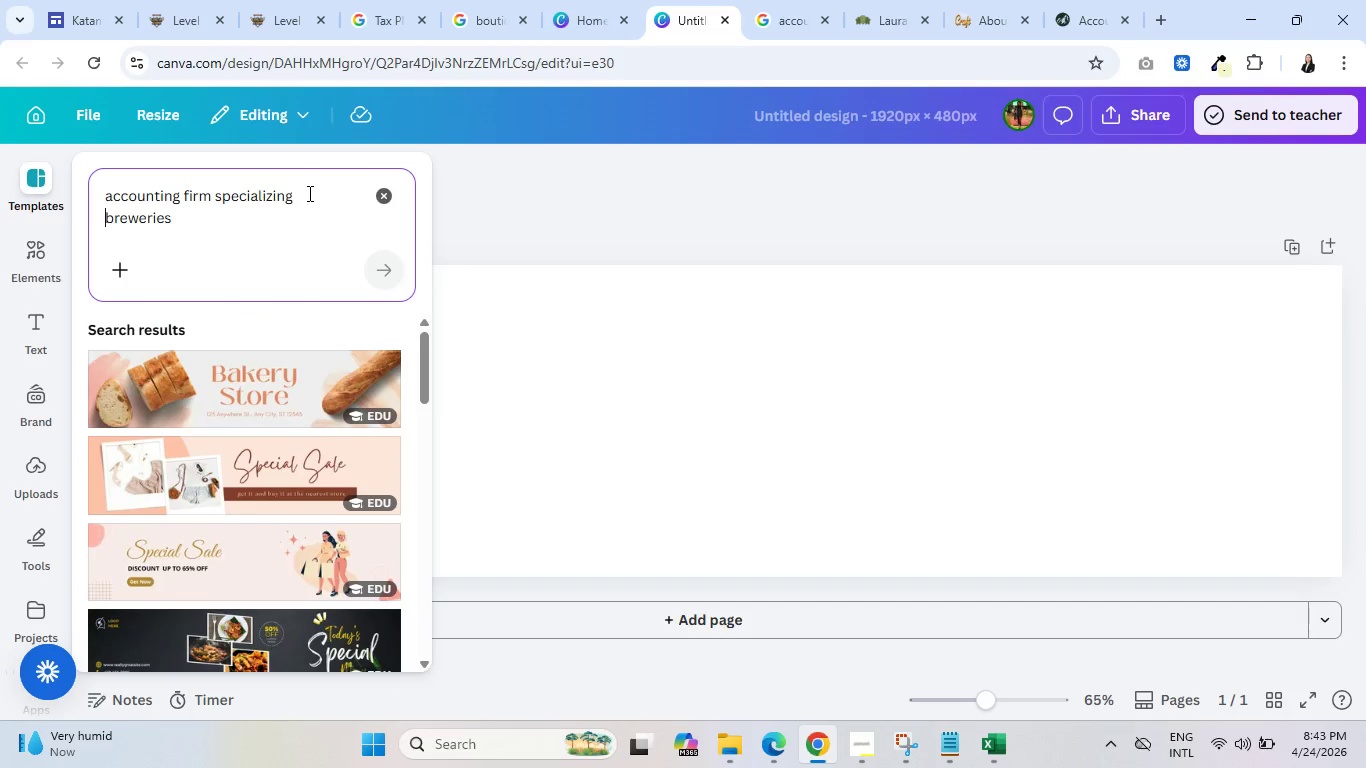 
scroll: coordinate [234, 451], scroll_direction: down, amount: 13.0
 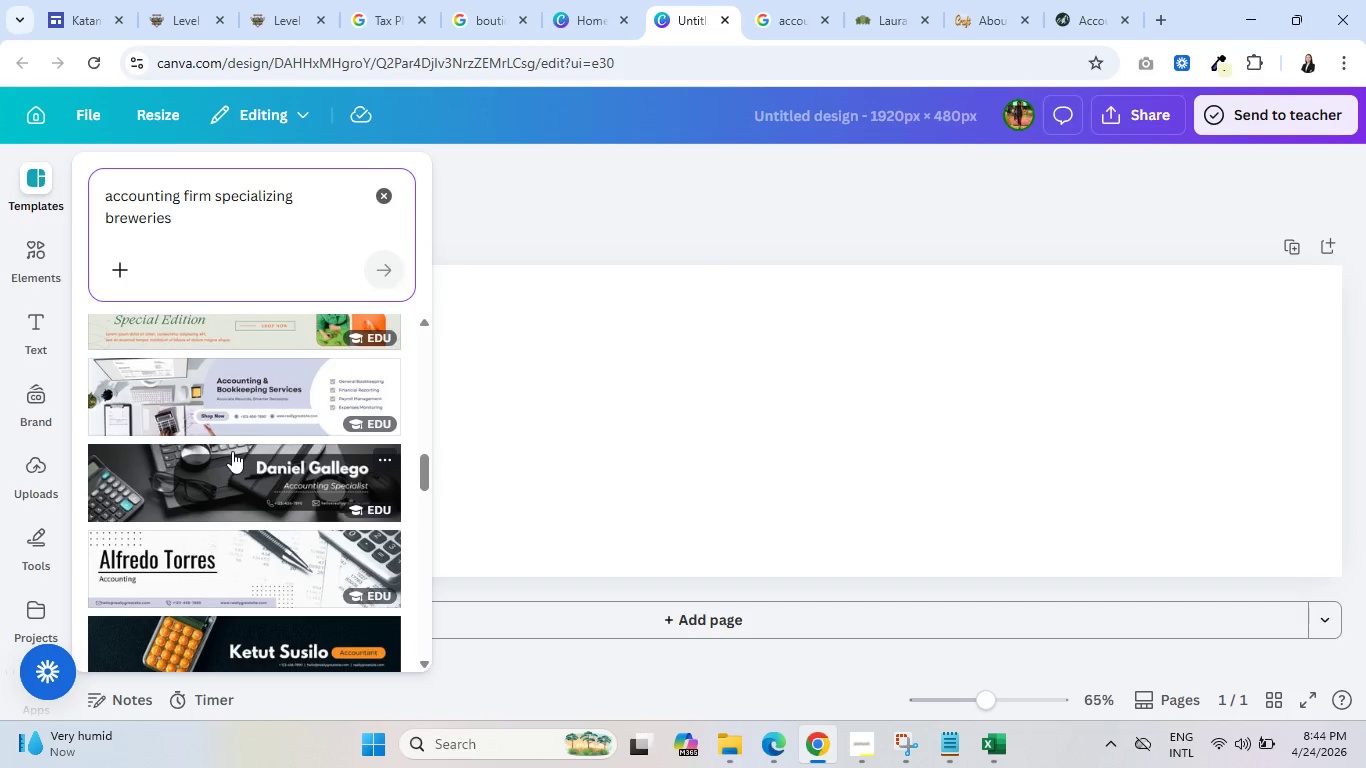 
left_click([1093, 0])
 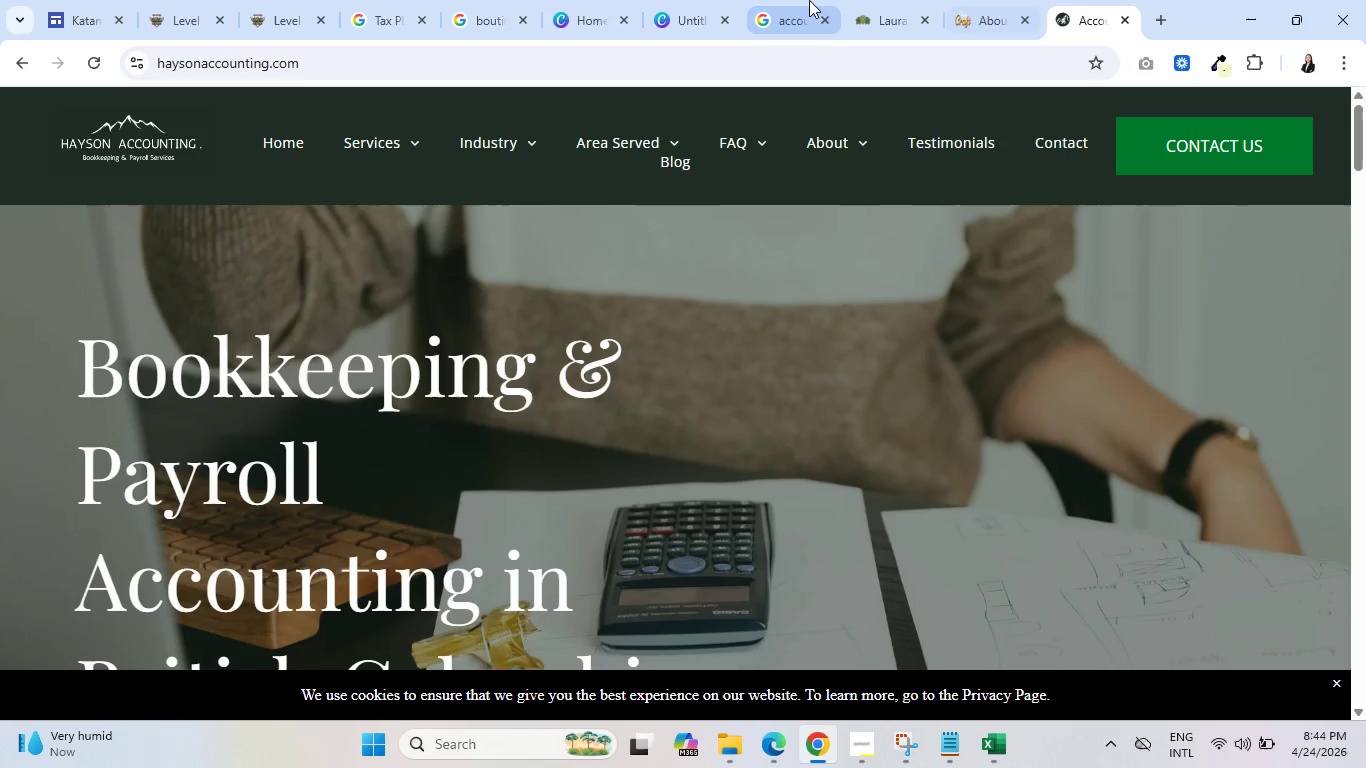 
left_click([808, 0])
 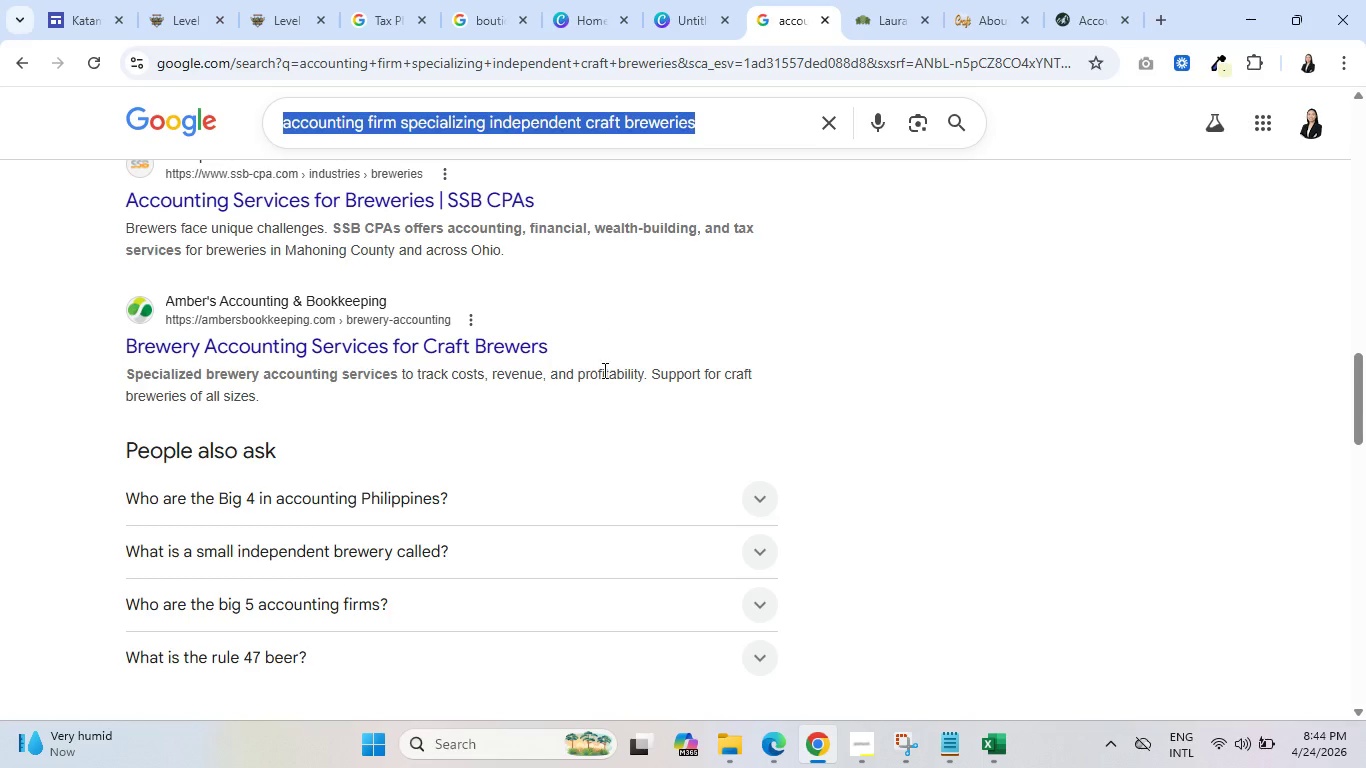 
scroll: coordinate [603, 385], scroll_direction: up, amount: 4.0
 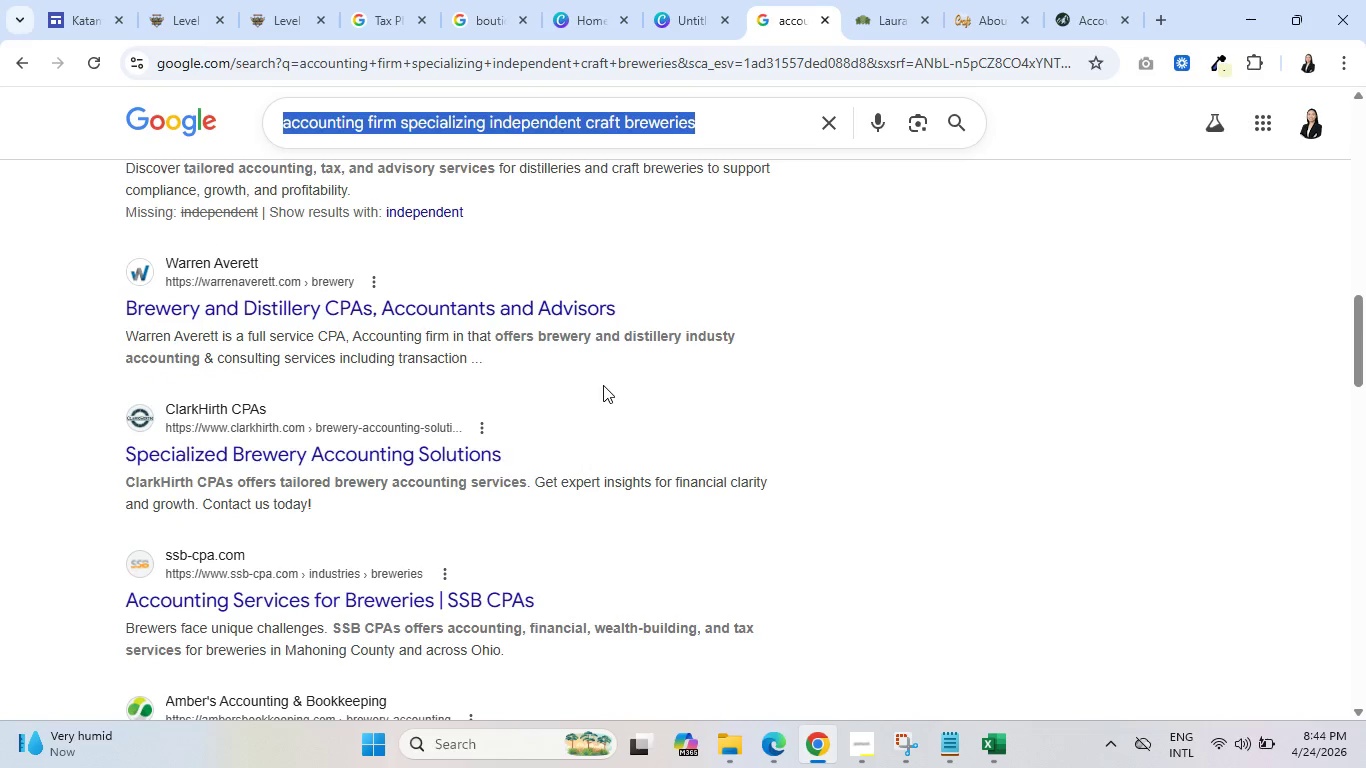 
scroll: coordinate [603, 385], scroll_direction: down, amount: 2.0
 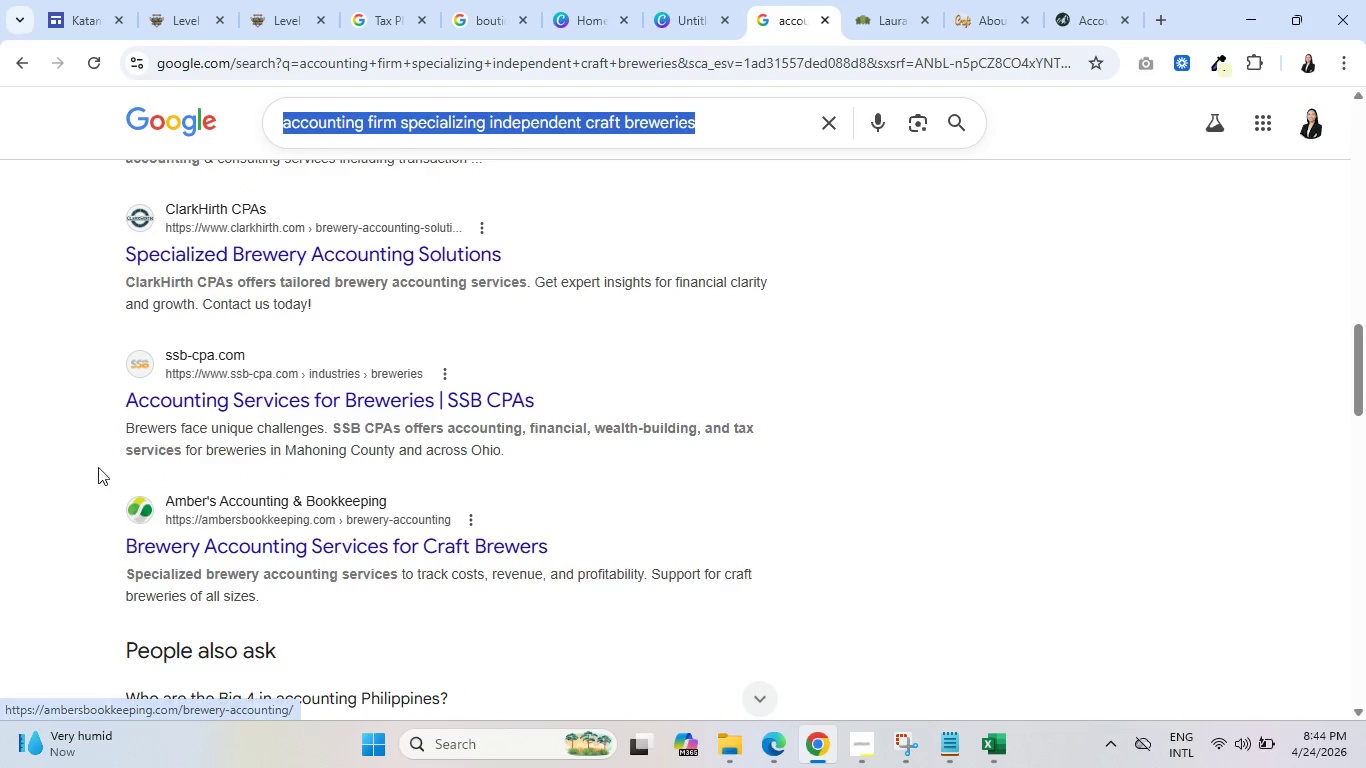 
scroll: coordinate [118, 402], scroll_direction: up, amount: 12.0
 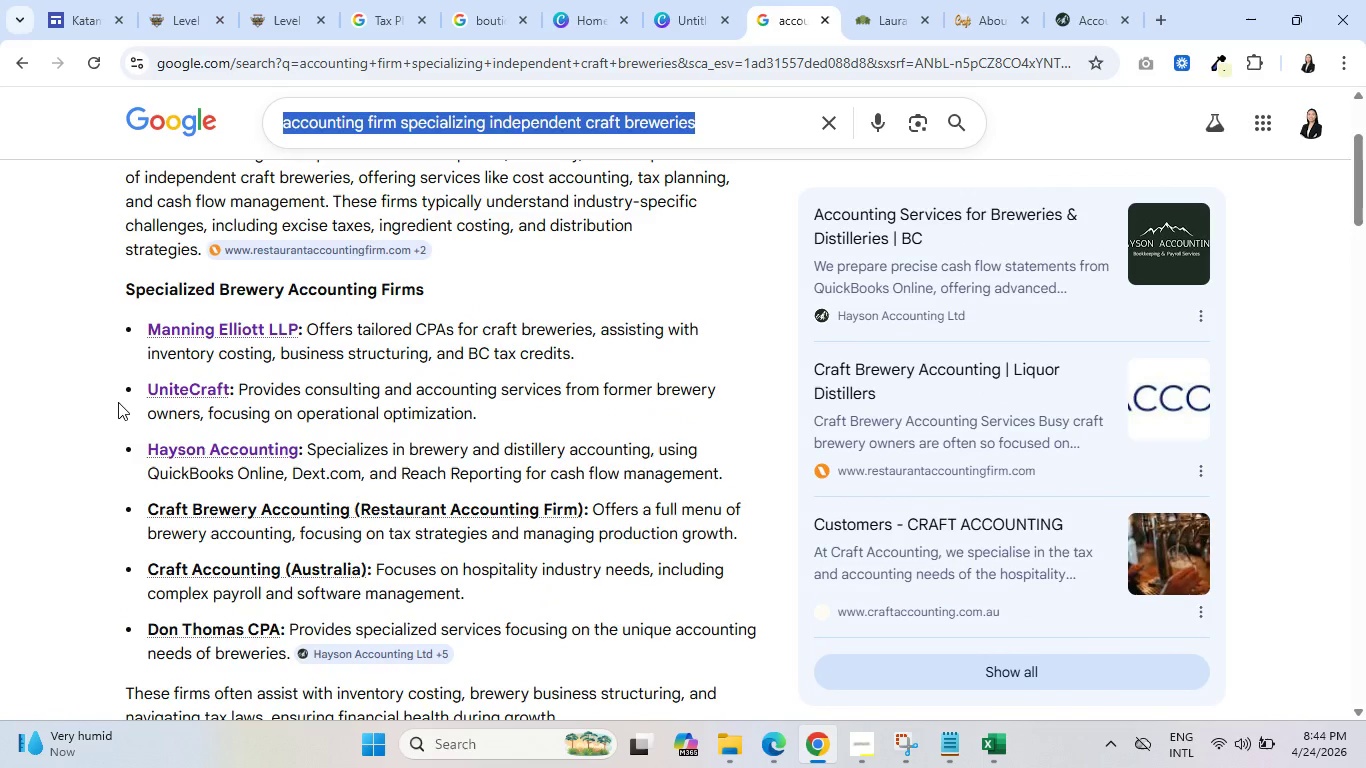 
scroll: coordinate [118, 402], scroll_direction: up, amount: 1.0
 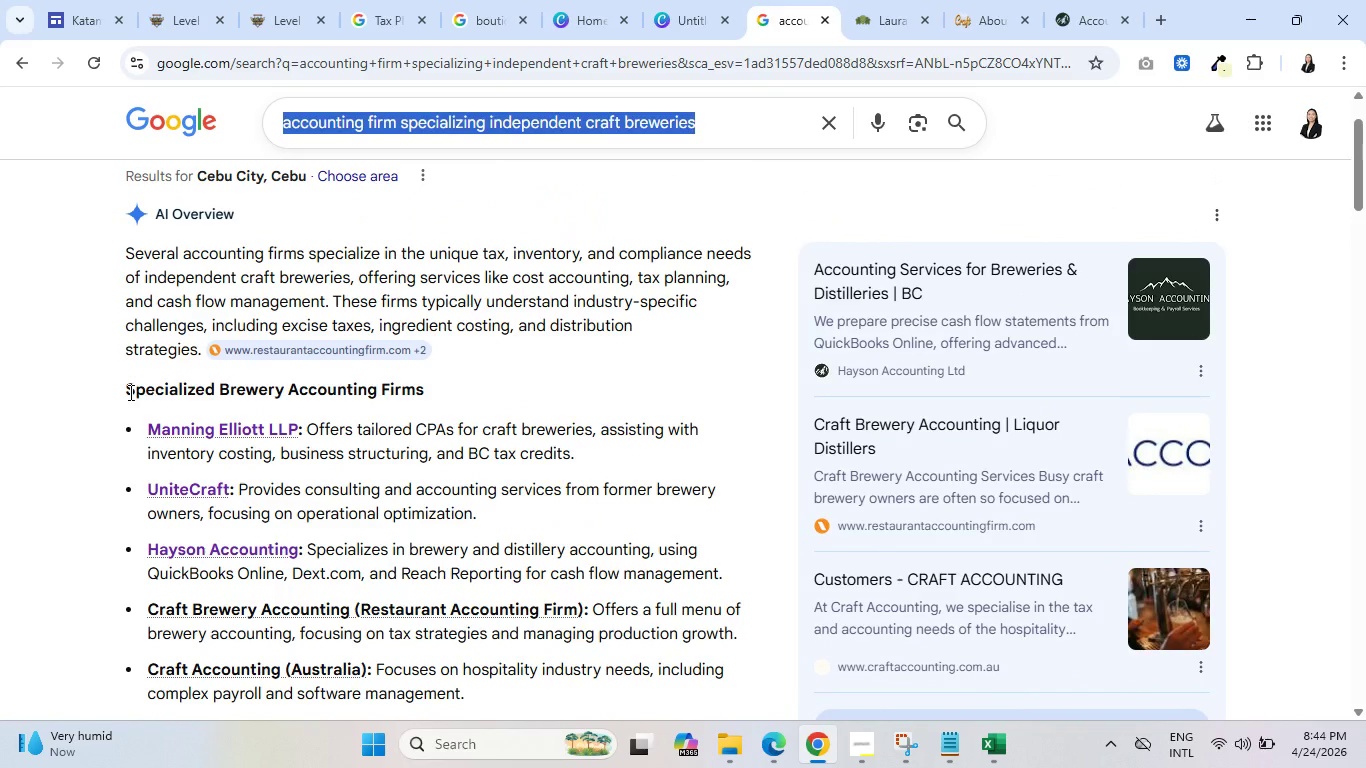 
left_click_drag(start_coordinate=[129, 392], to_coordinate=[431, 384])
 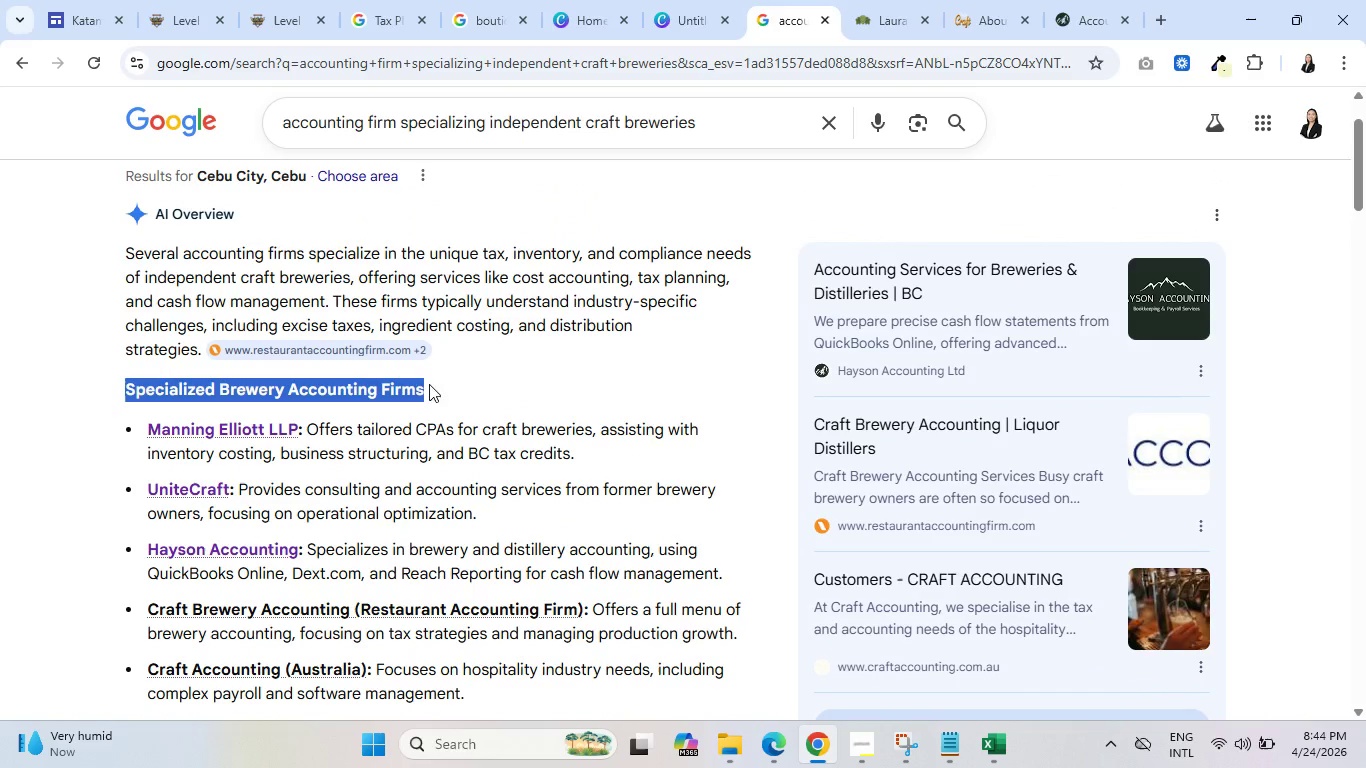 
key(Control+C)
 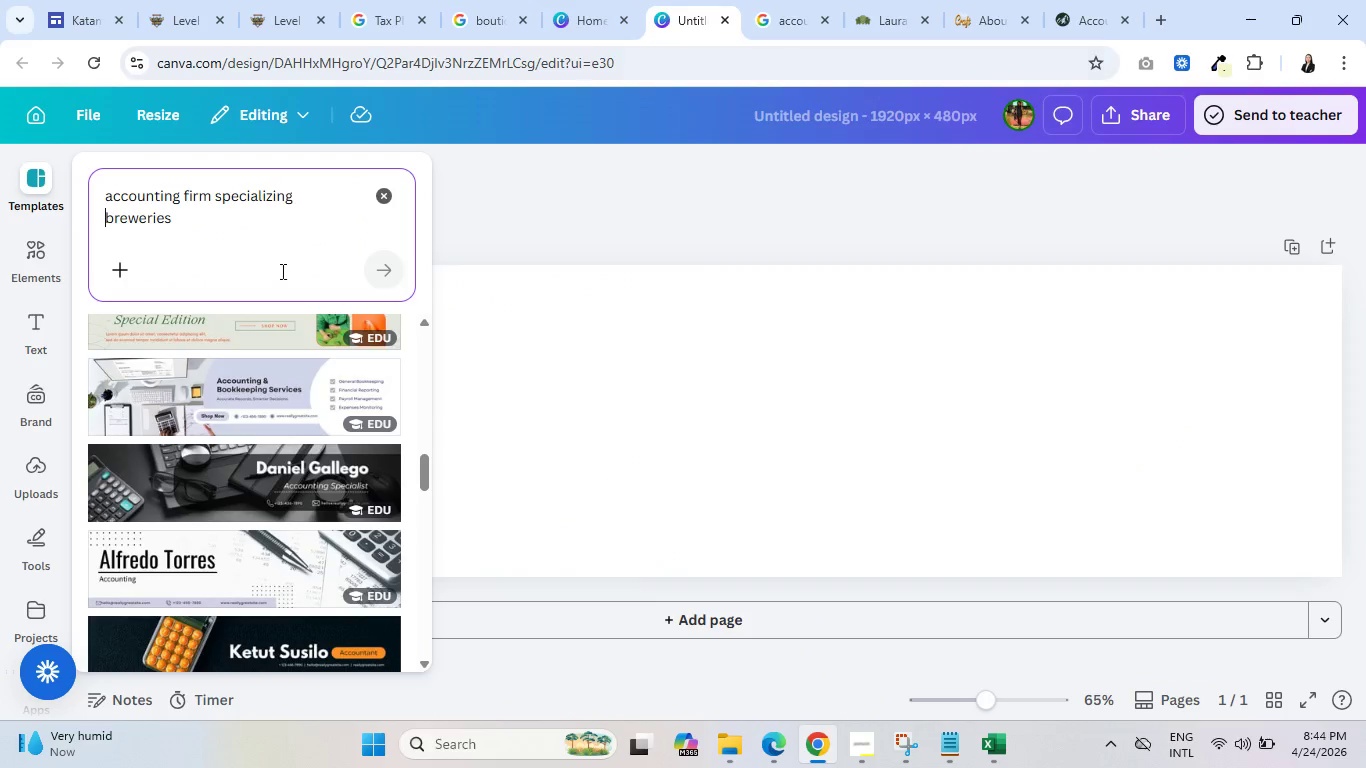 
left_click_drag(start_coordinate=[197, 232], to_coordinate=[84, 190])
 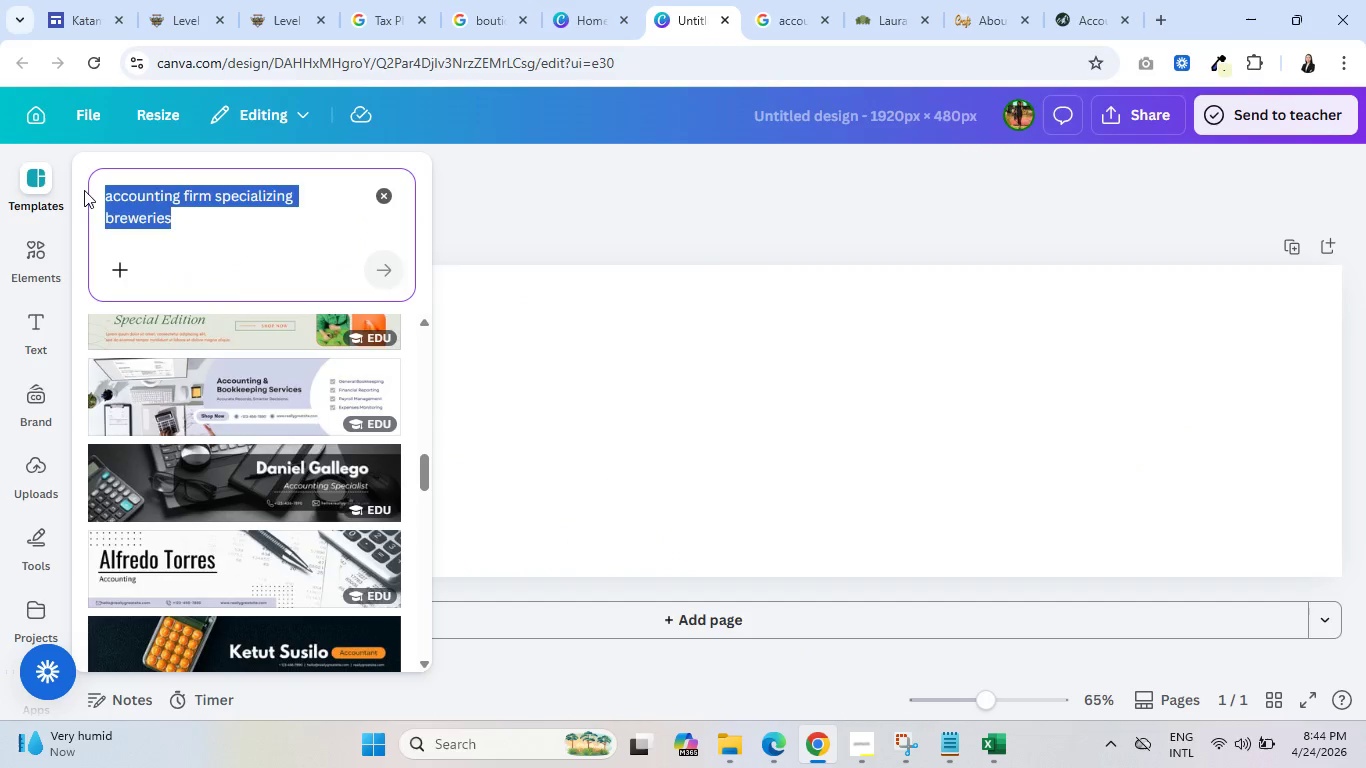 
key(Control+V)
 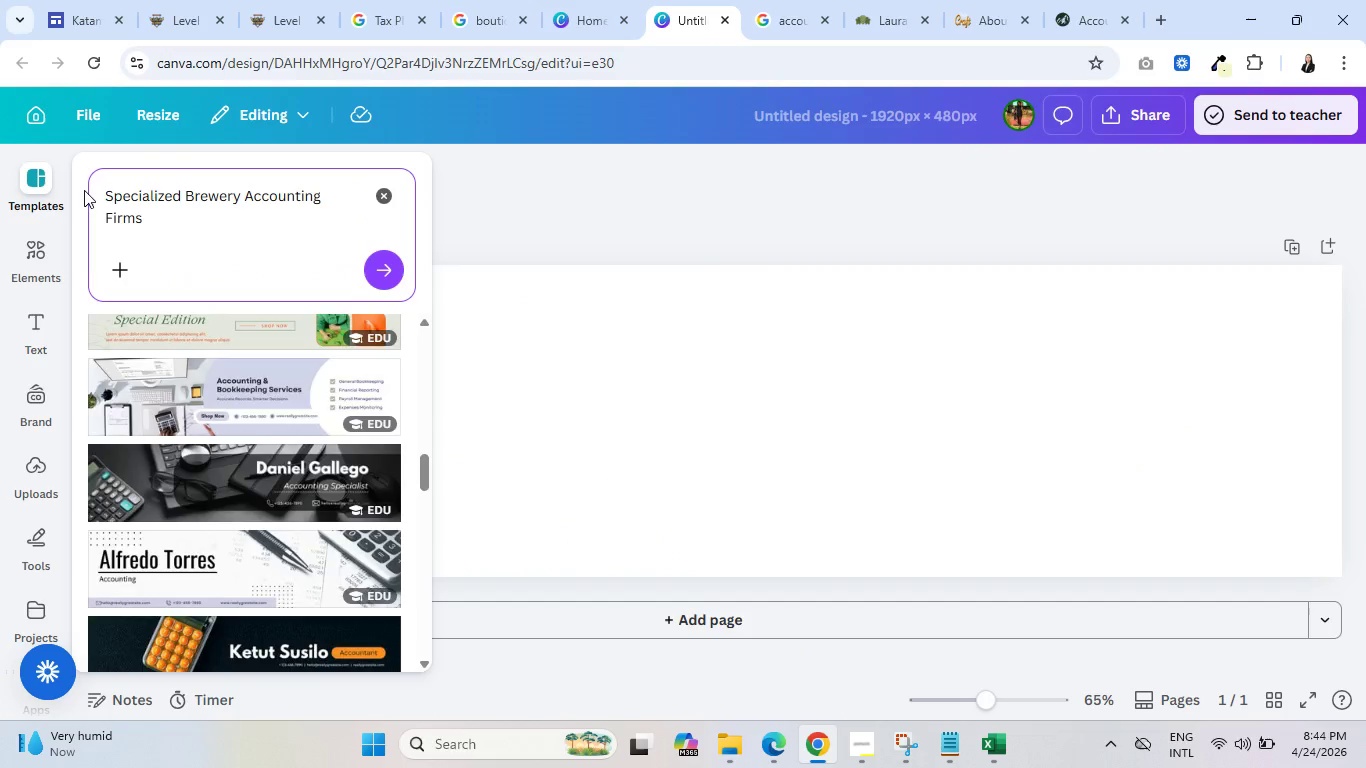 
key(Enter)
 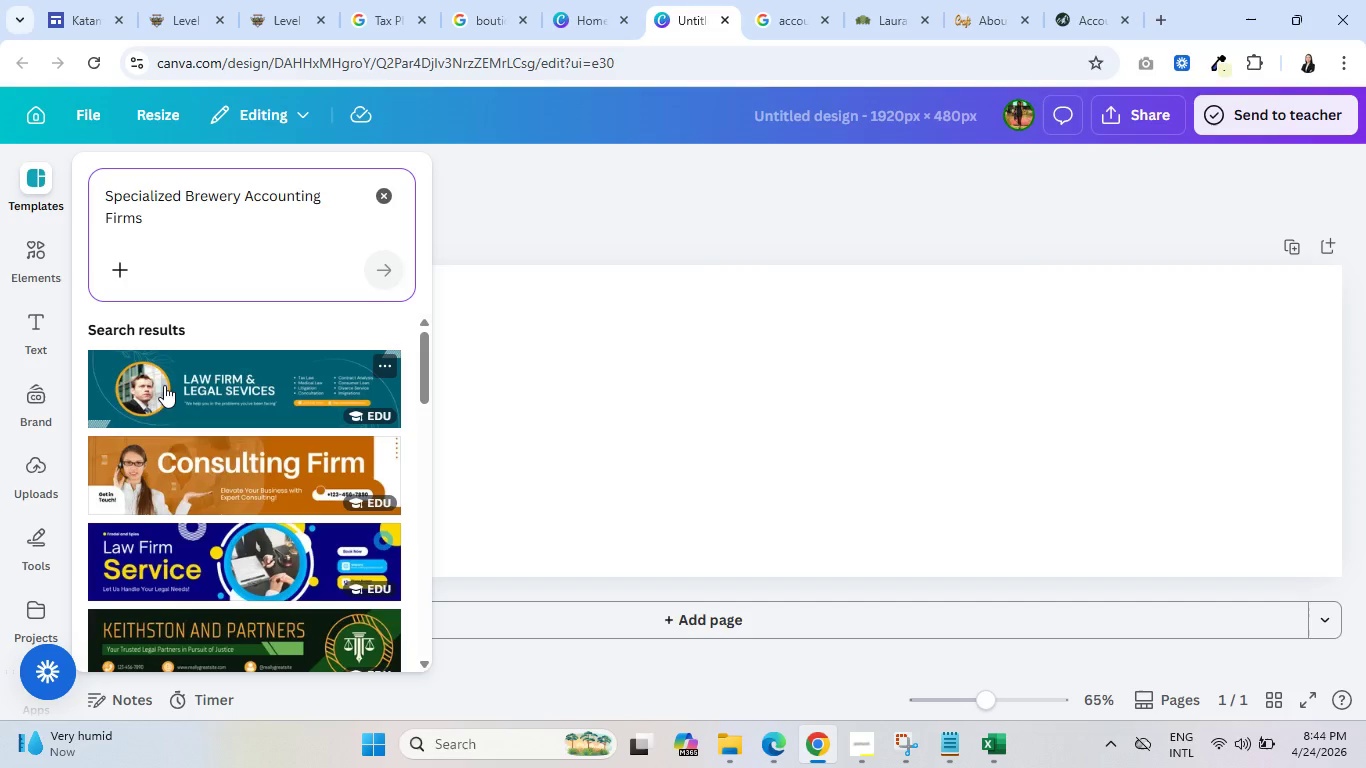 
wait(5.24)
 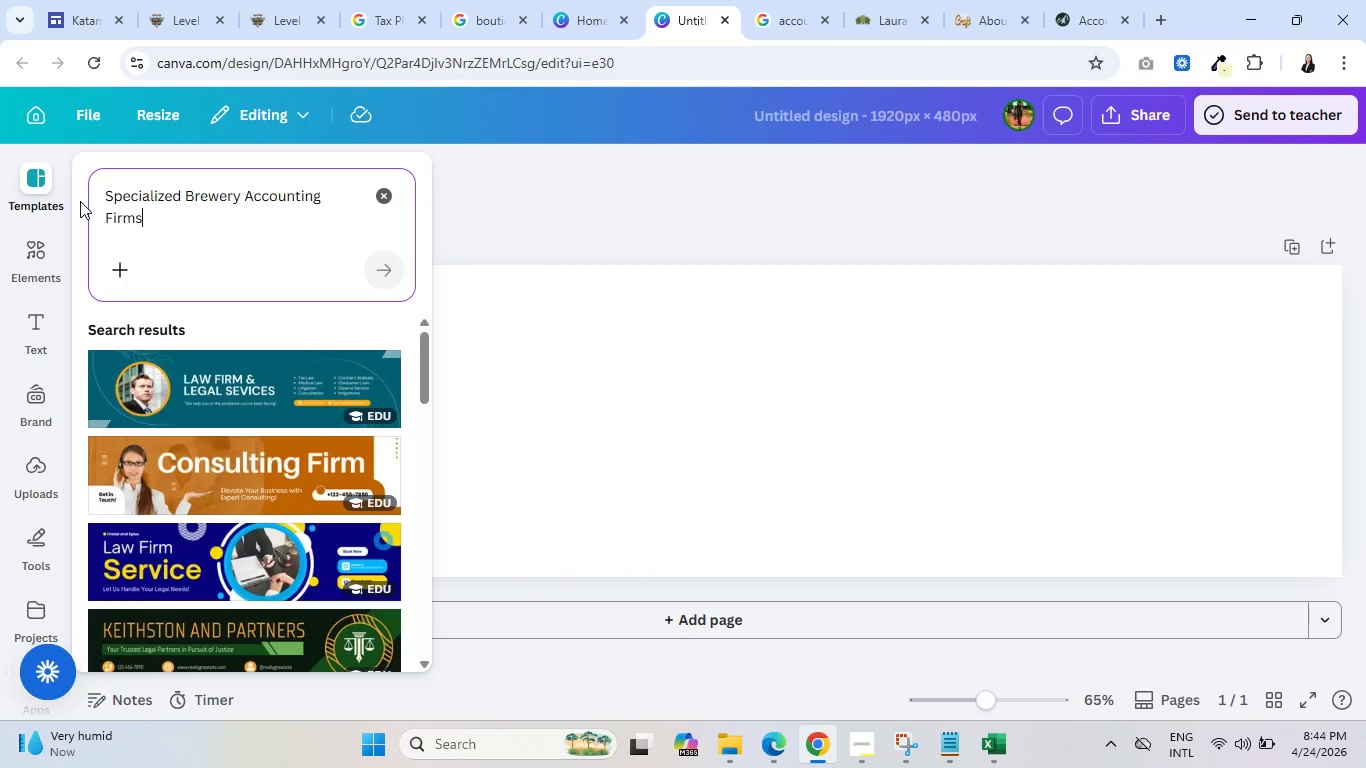 
scroll: coordinate [234, 432], scroll_direction: down, amount: 3.0
 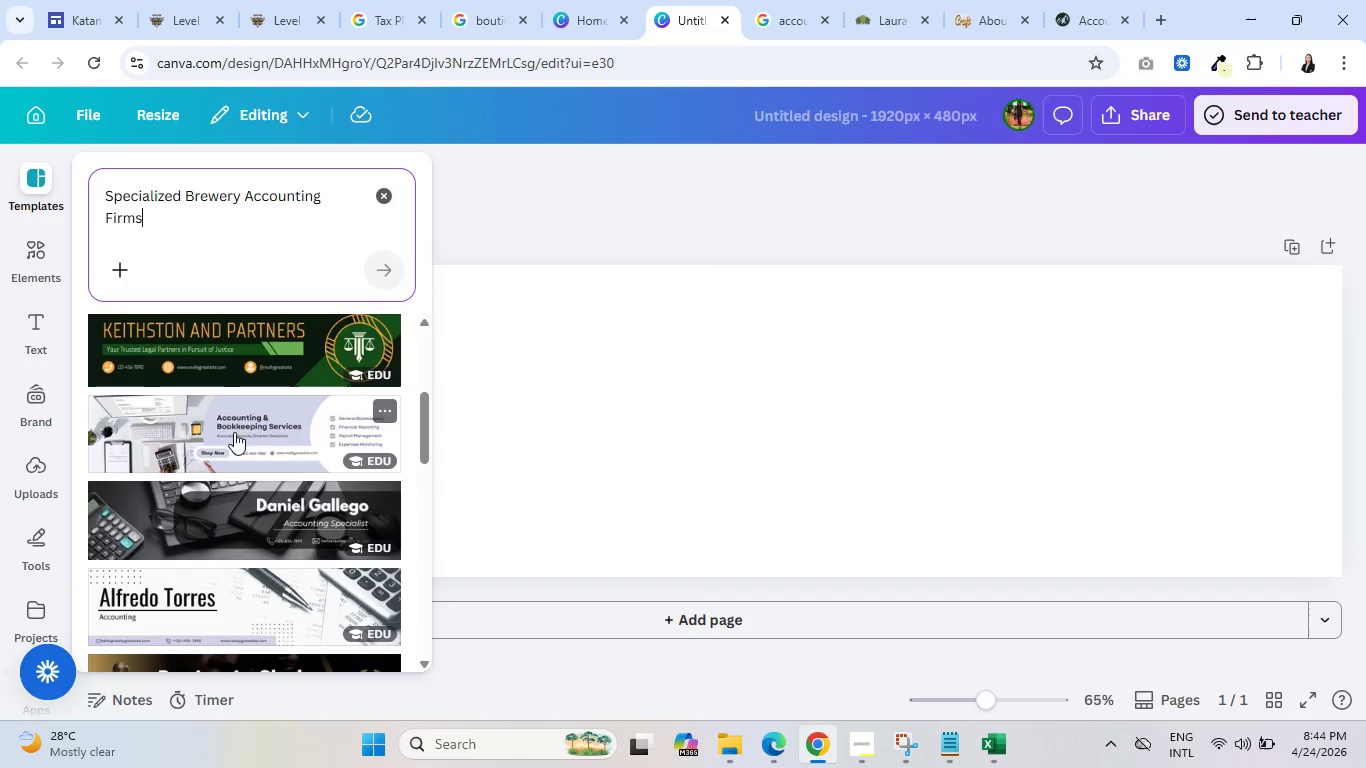 
wait(8.04)
 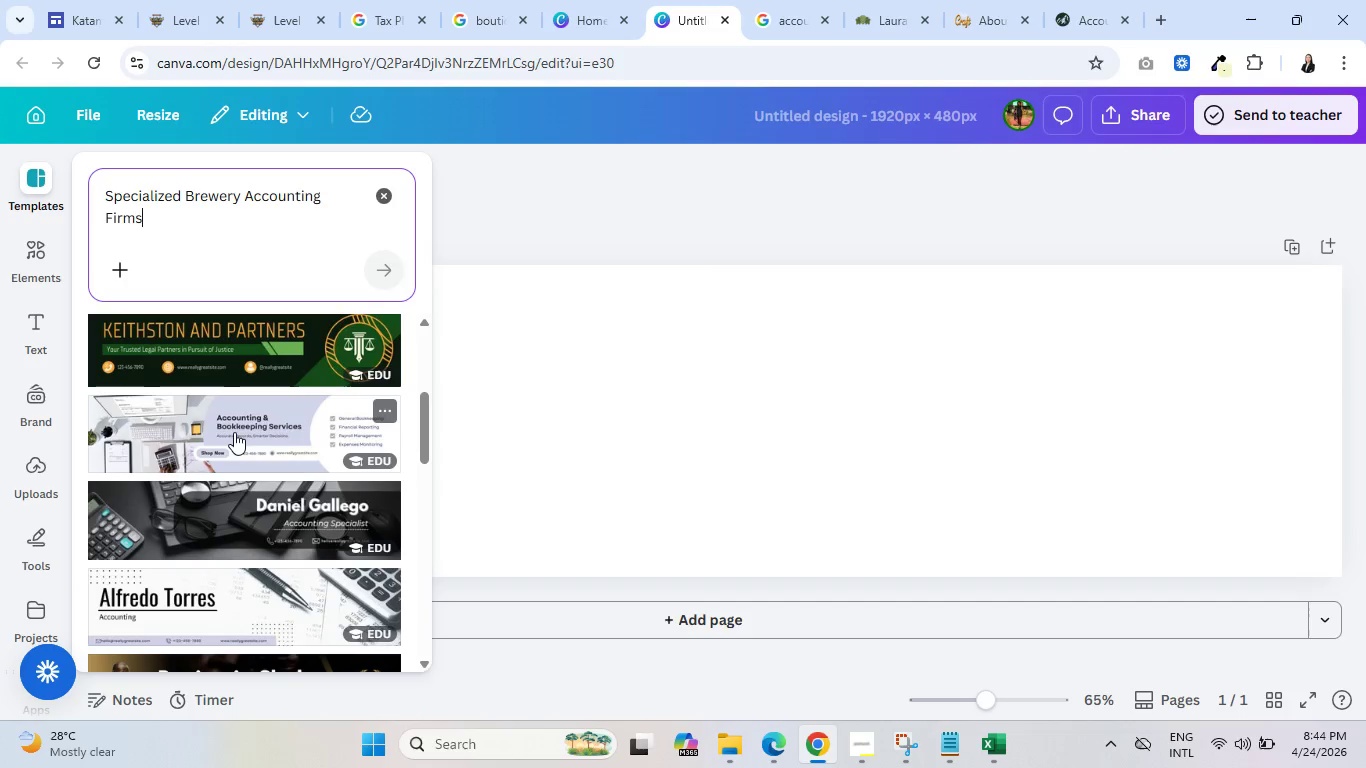 
scroll: coordinate [244, 541], scroll_direction: down, amount: 7.0
 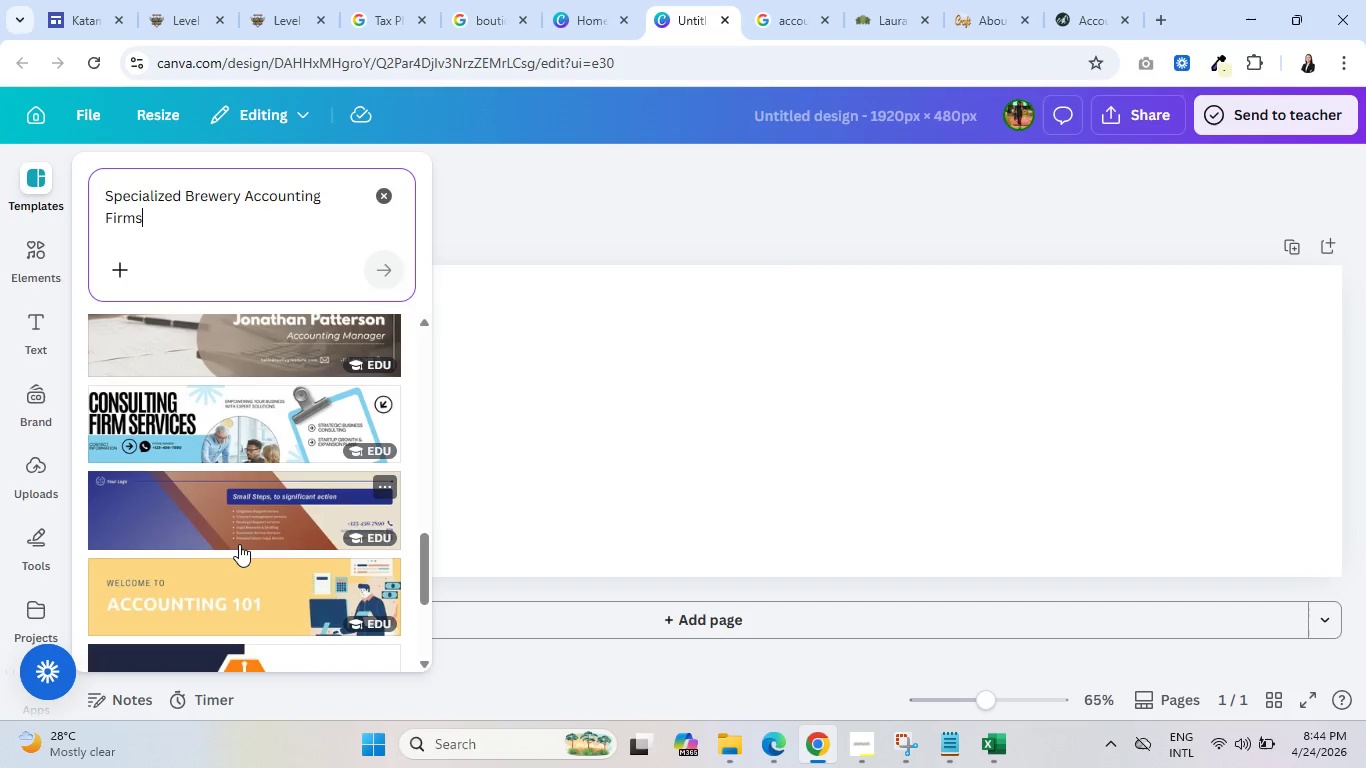 
left_click([852, 743])